 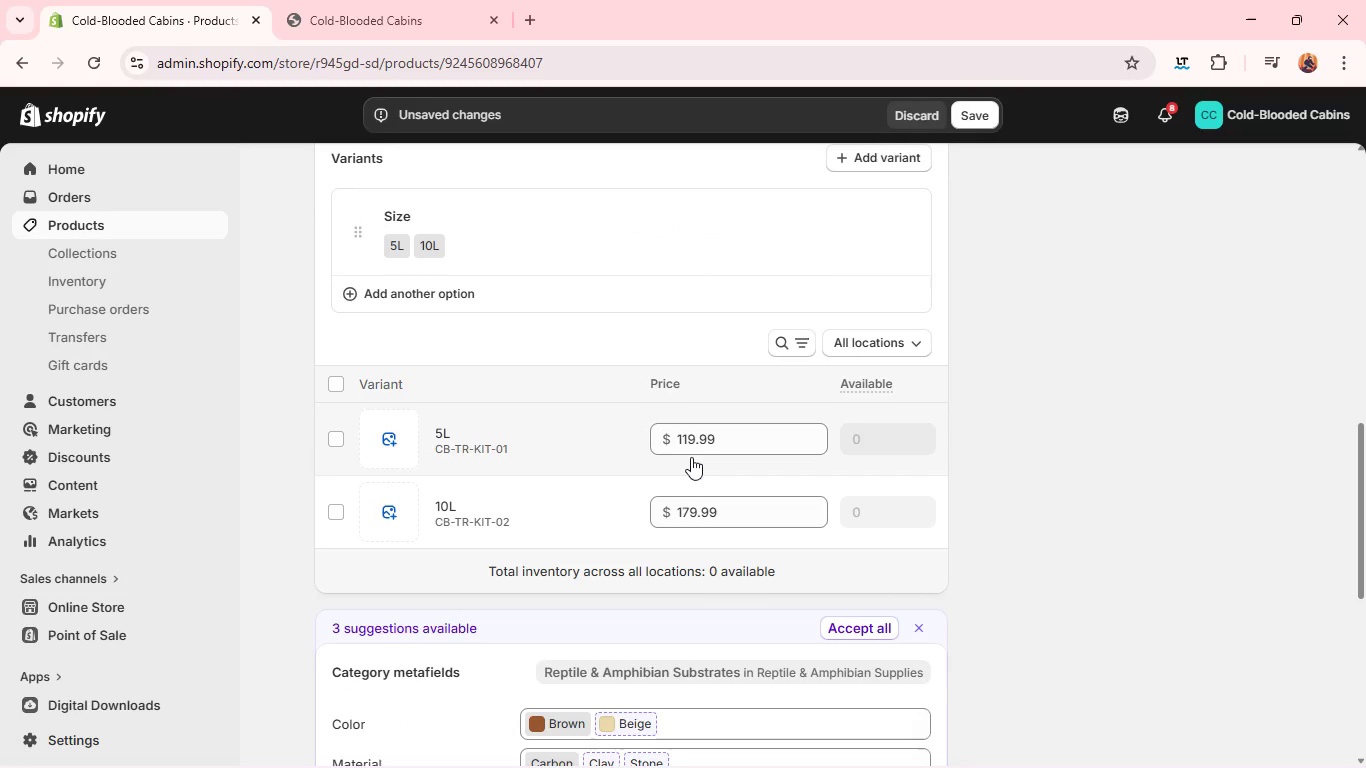 
double_click([690, 442])
 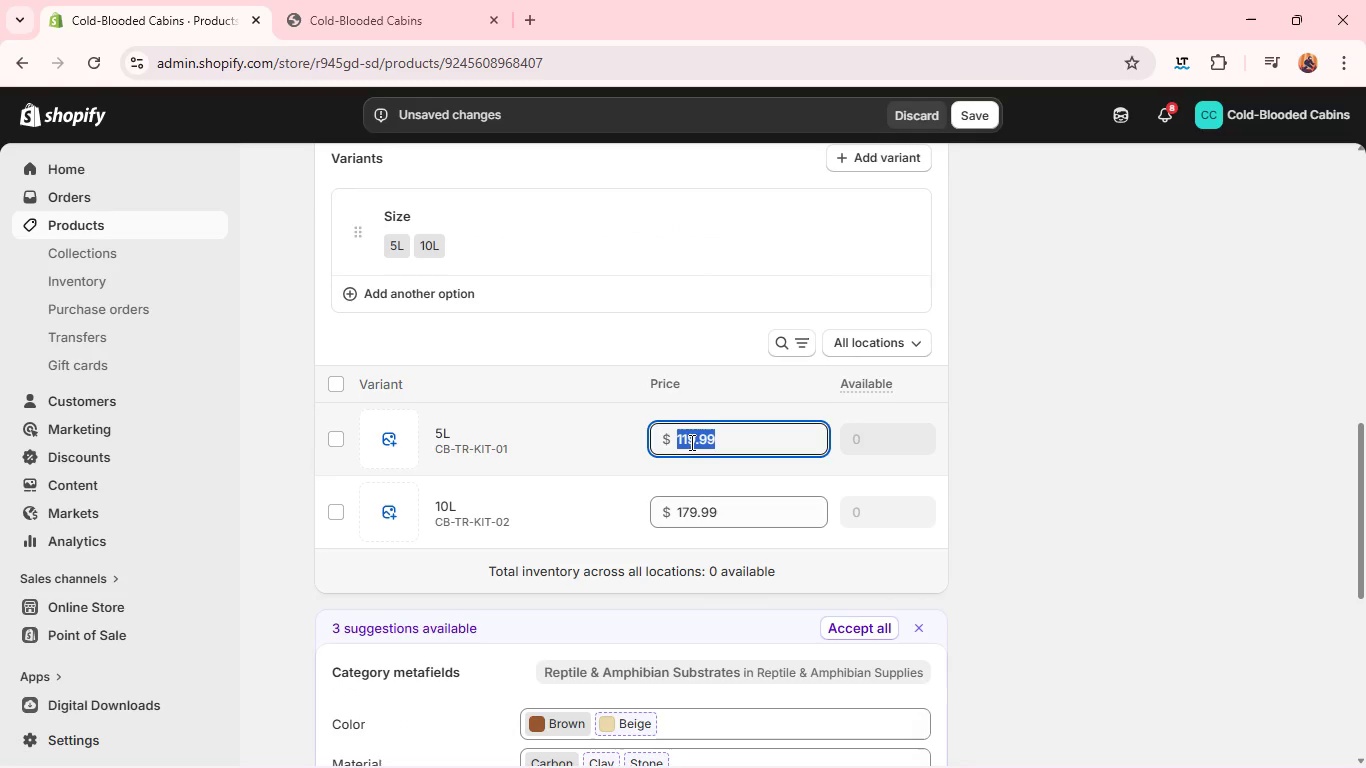 
triple_click([690, 442])
 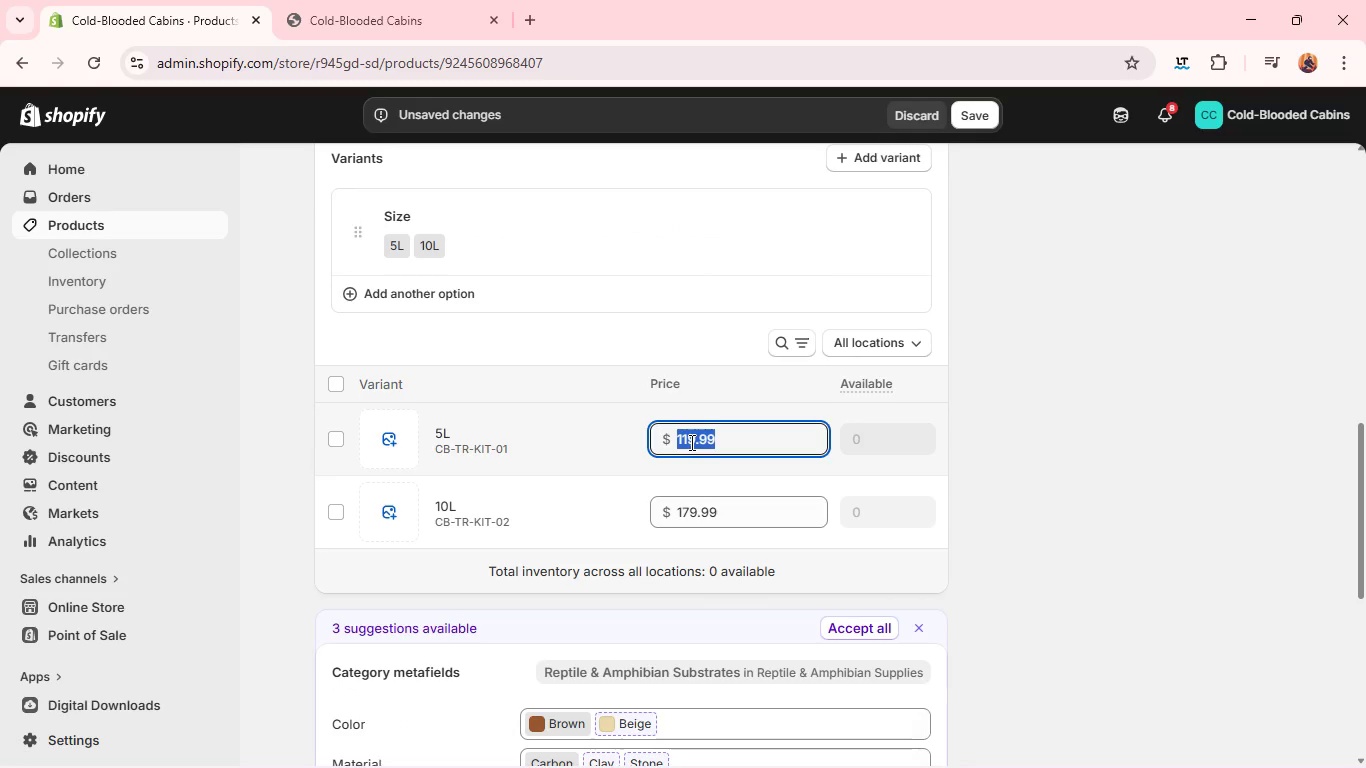 
type(1)
key(Backspace)
type(1)
key(Backspace)
type(21.99)
 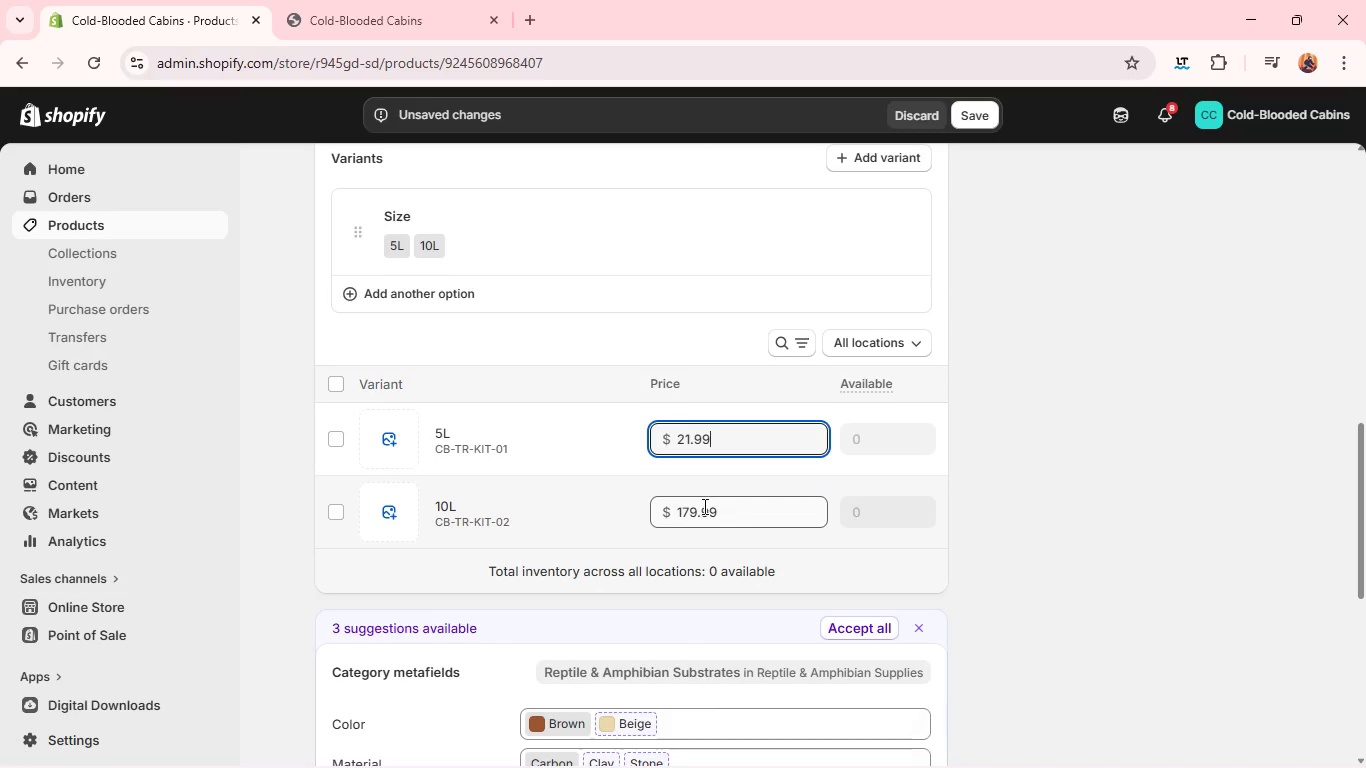 
double_click([703, 509])
 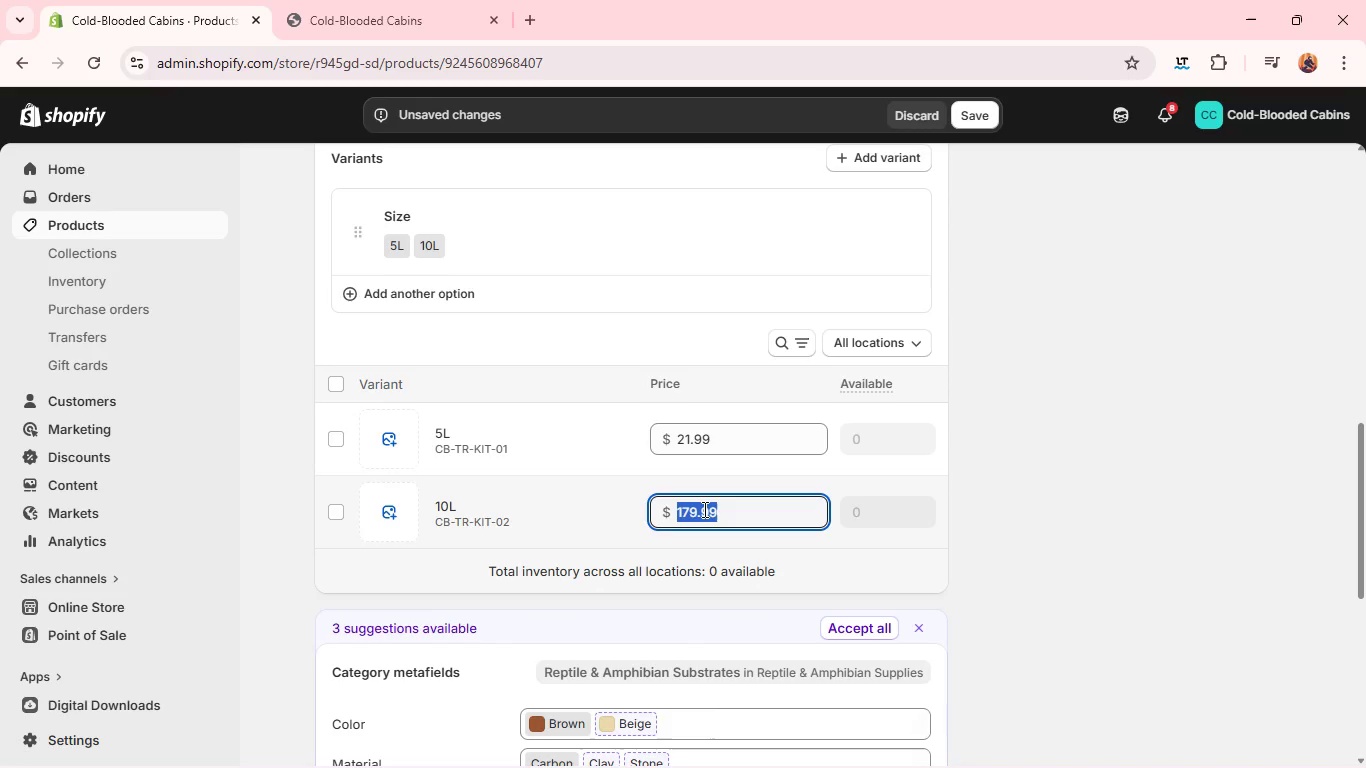 
triple_click([703, 509])
 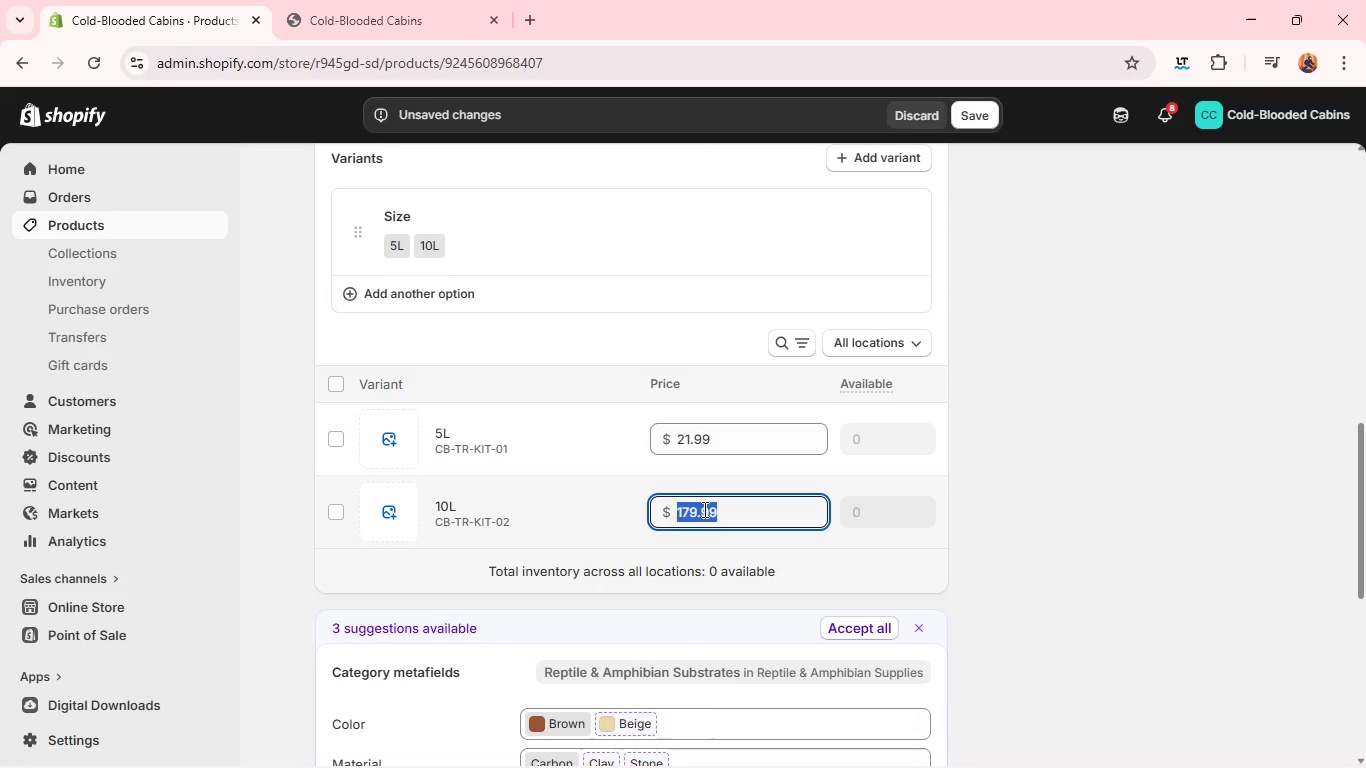 
type(29.99)
 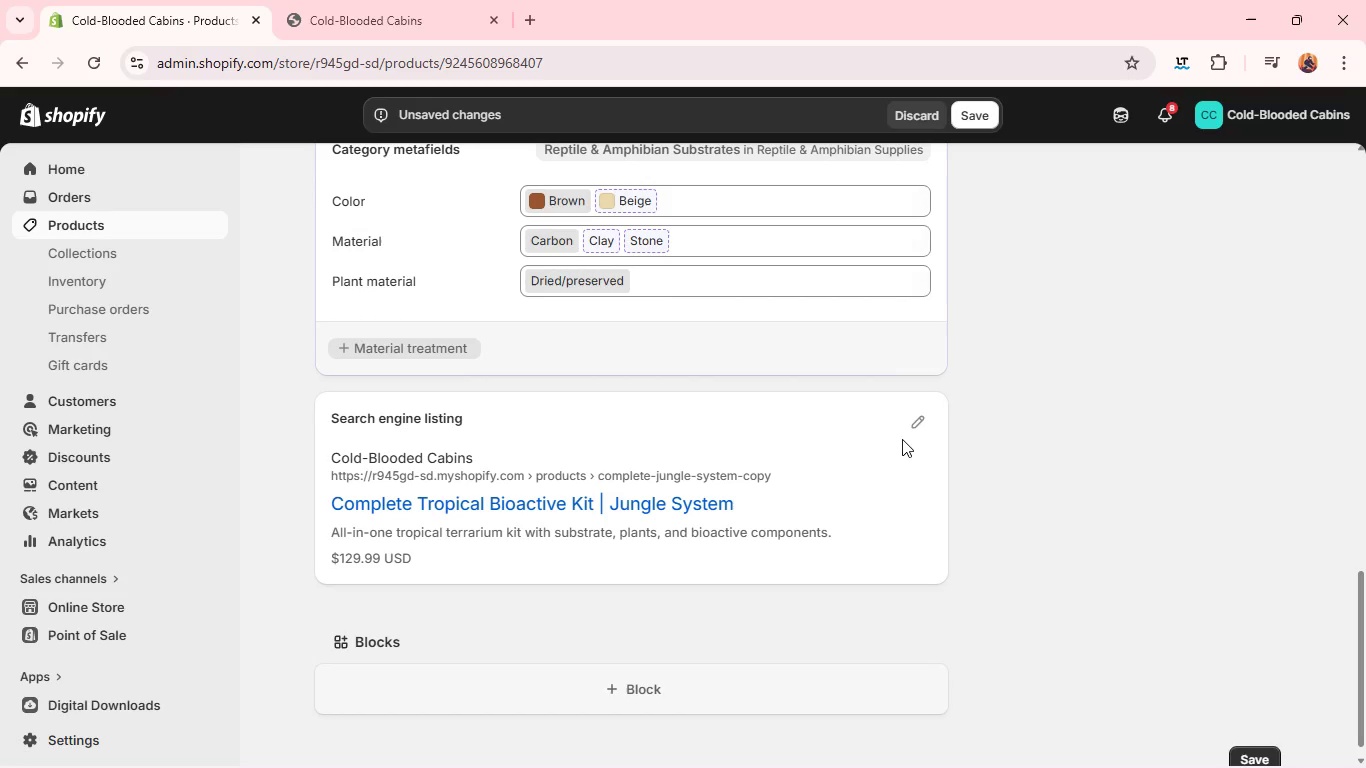 
left_click([914, 432])
 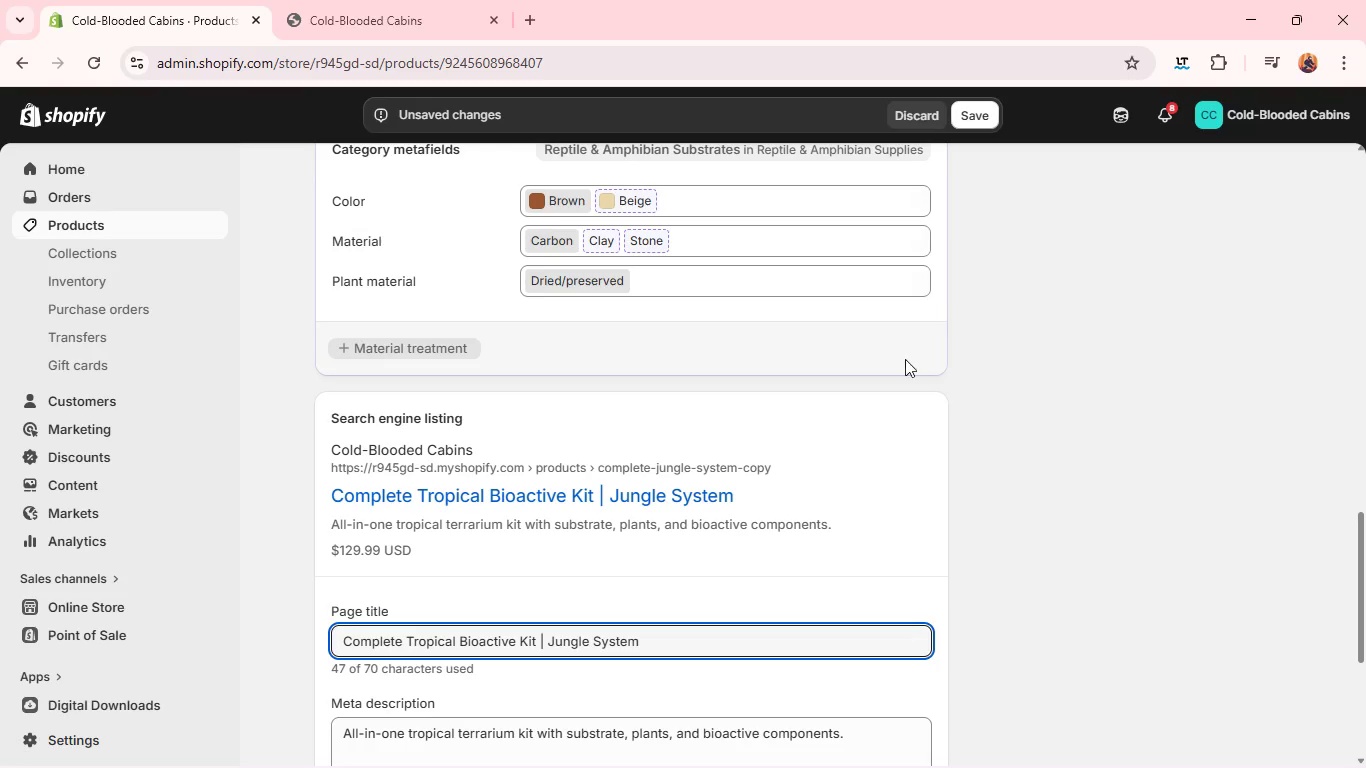 
wait(5.97)
 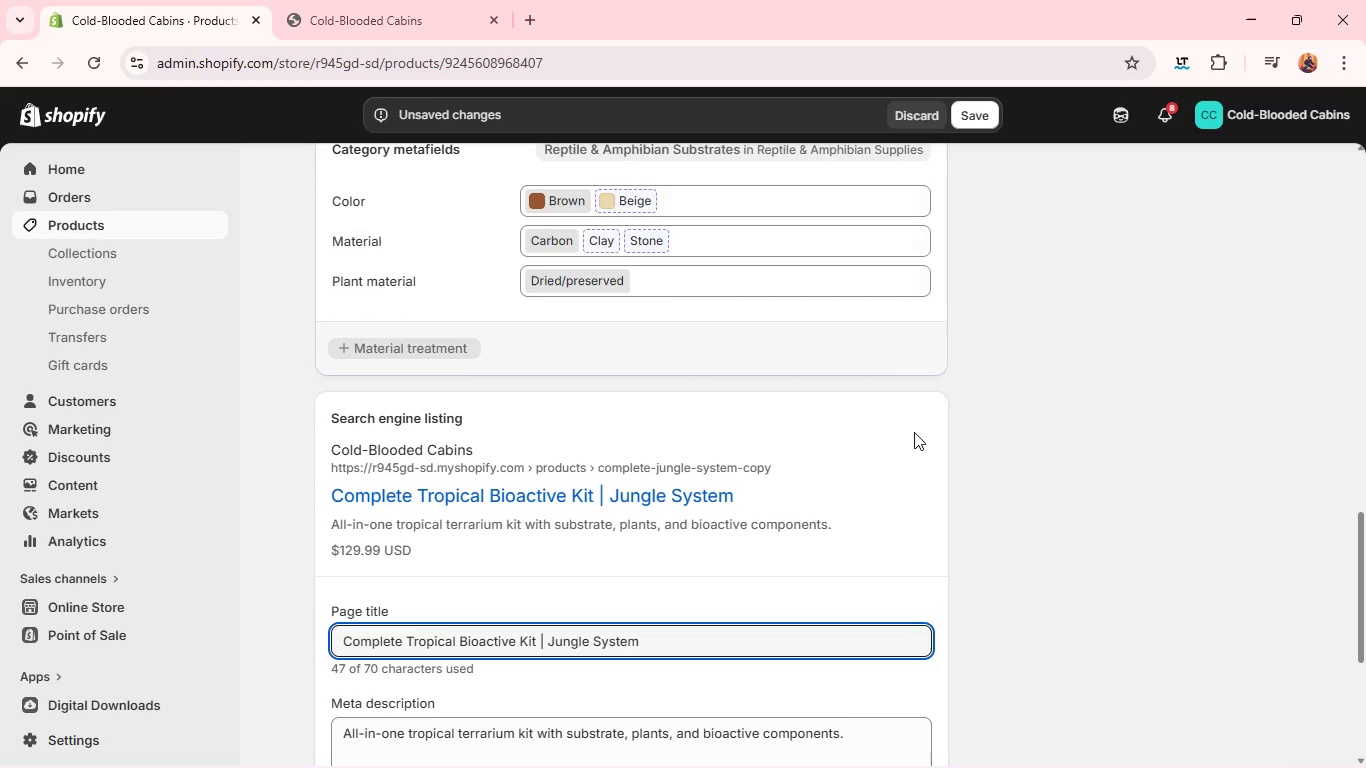 
double_click([693, 641])
 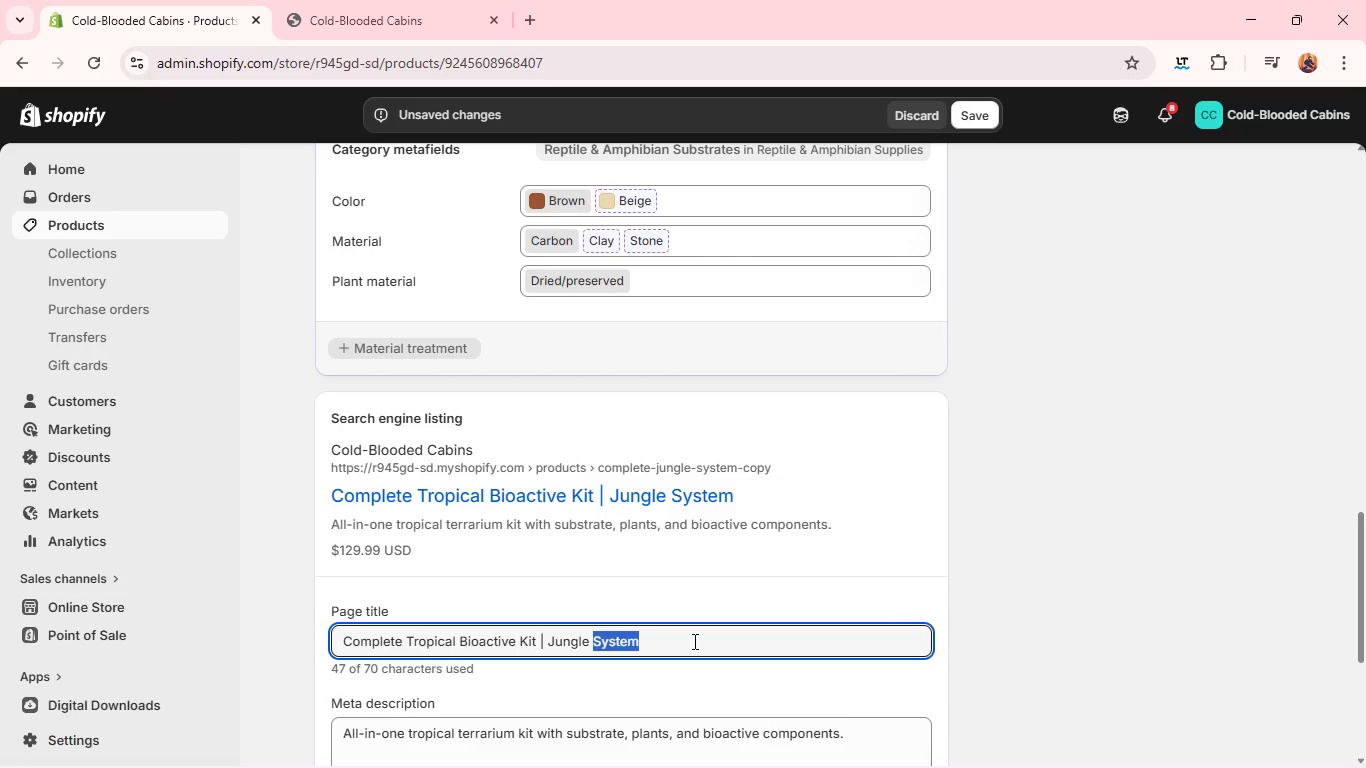 
triple_click([693, 641])
 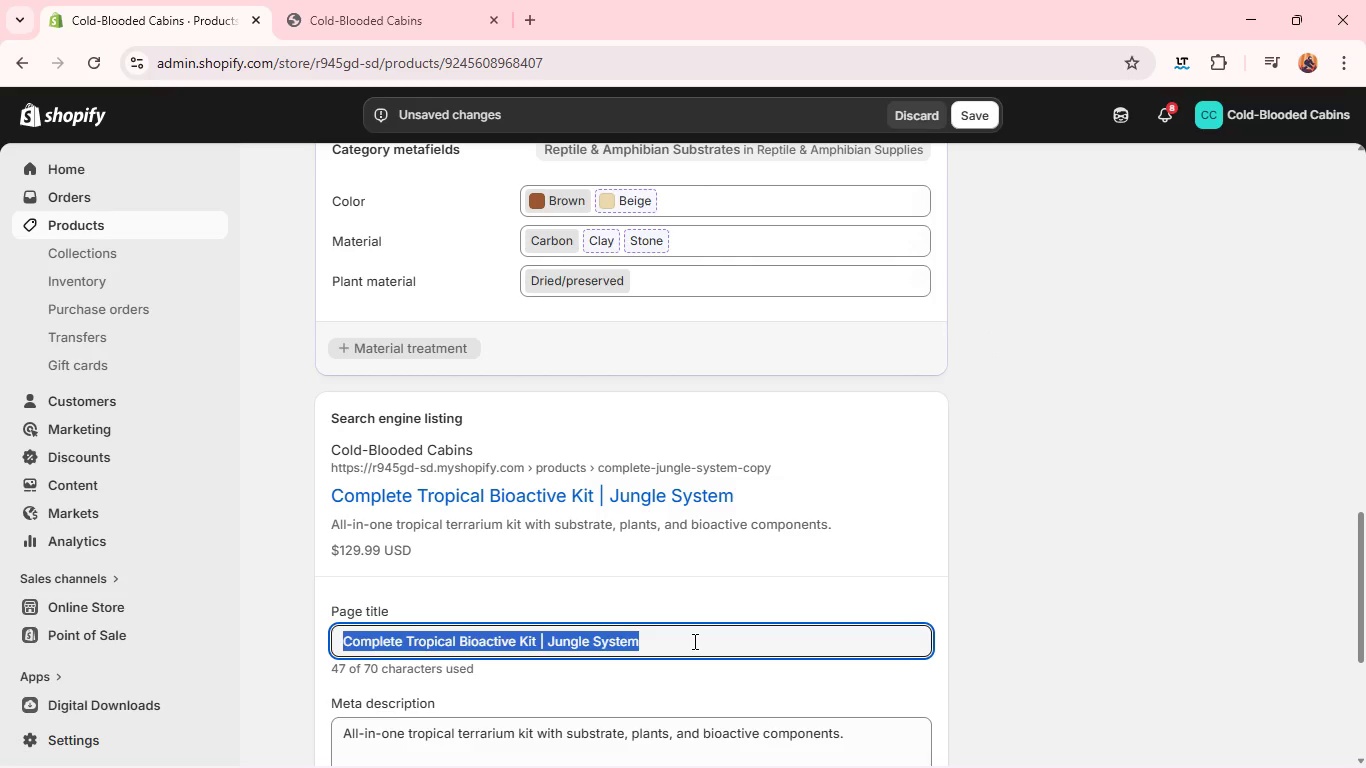 
key(Backspace)
 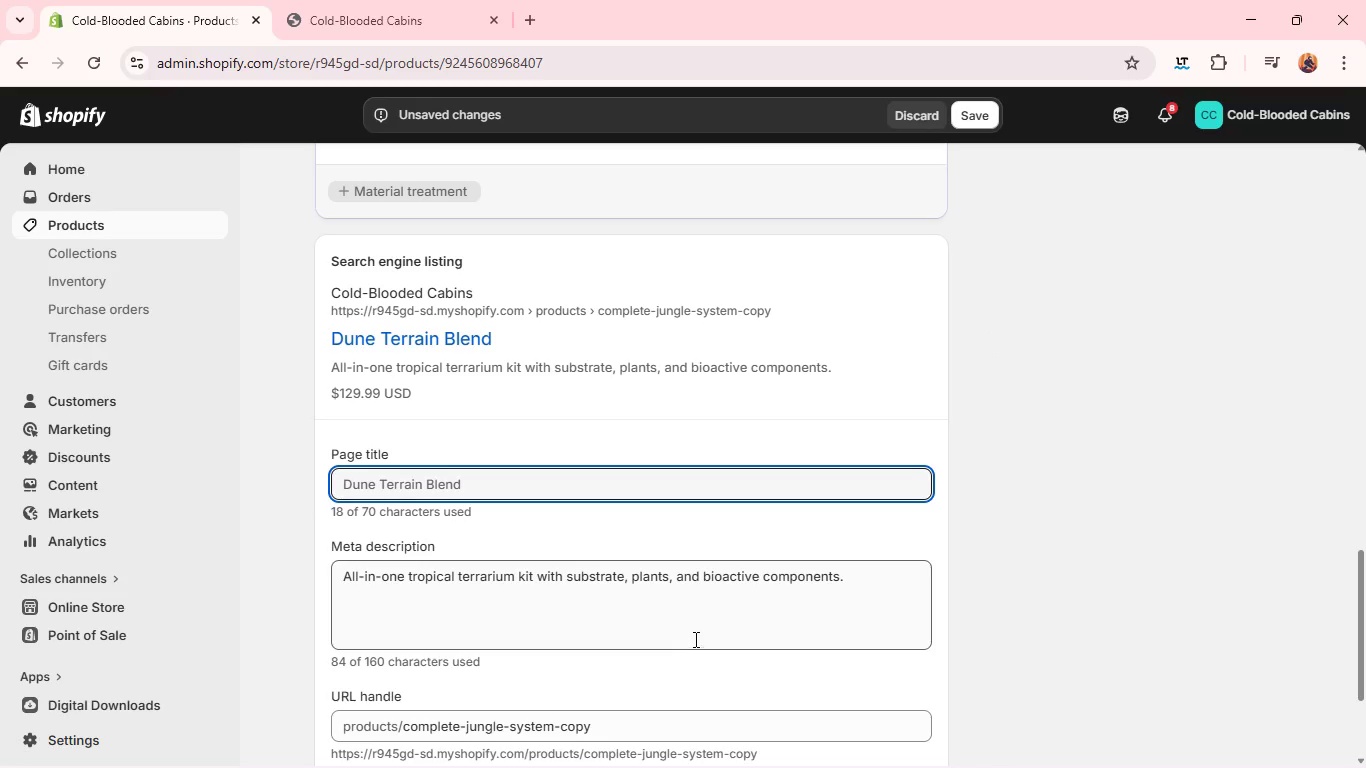 
left_click([705, 578])
 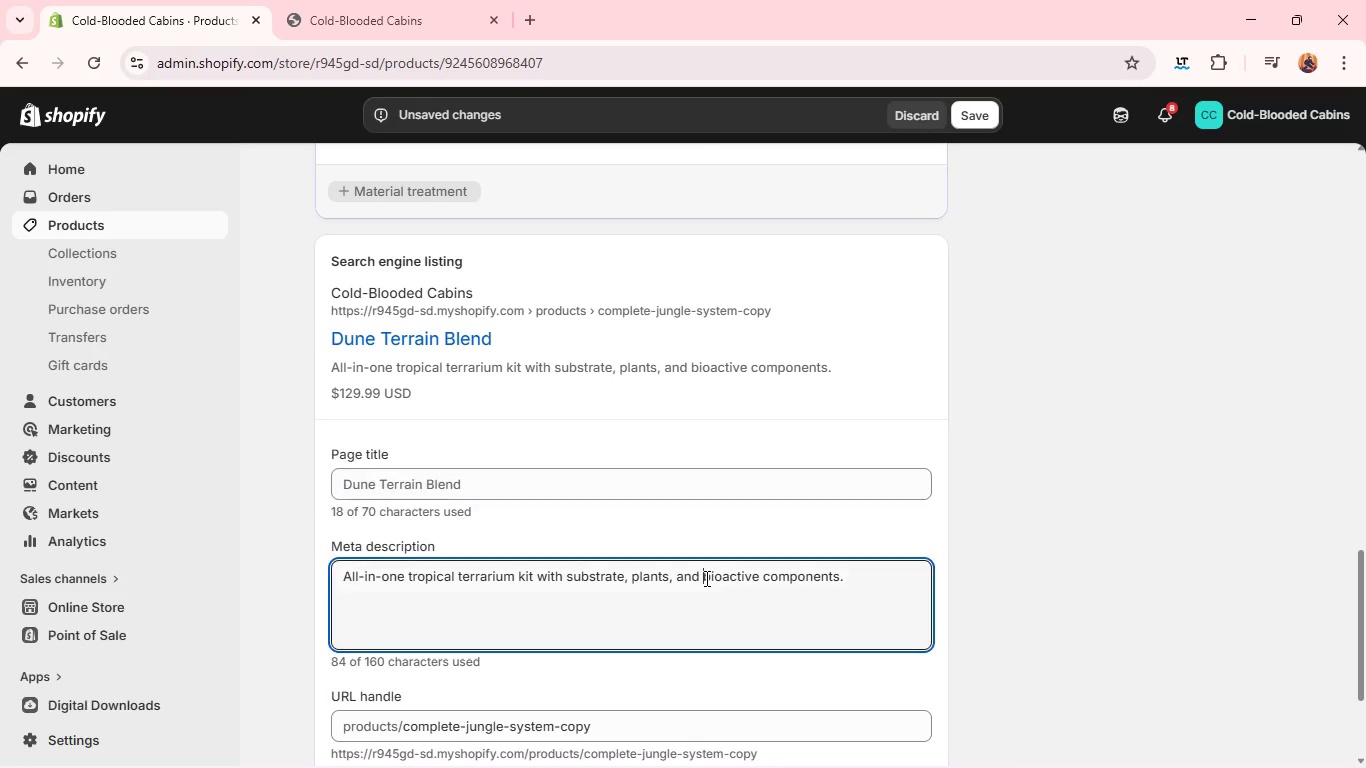 
key(Control+ControlLeft)
 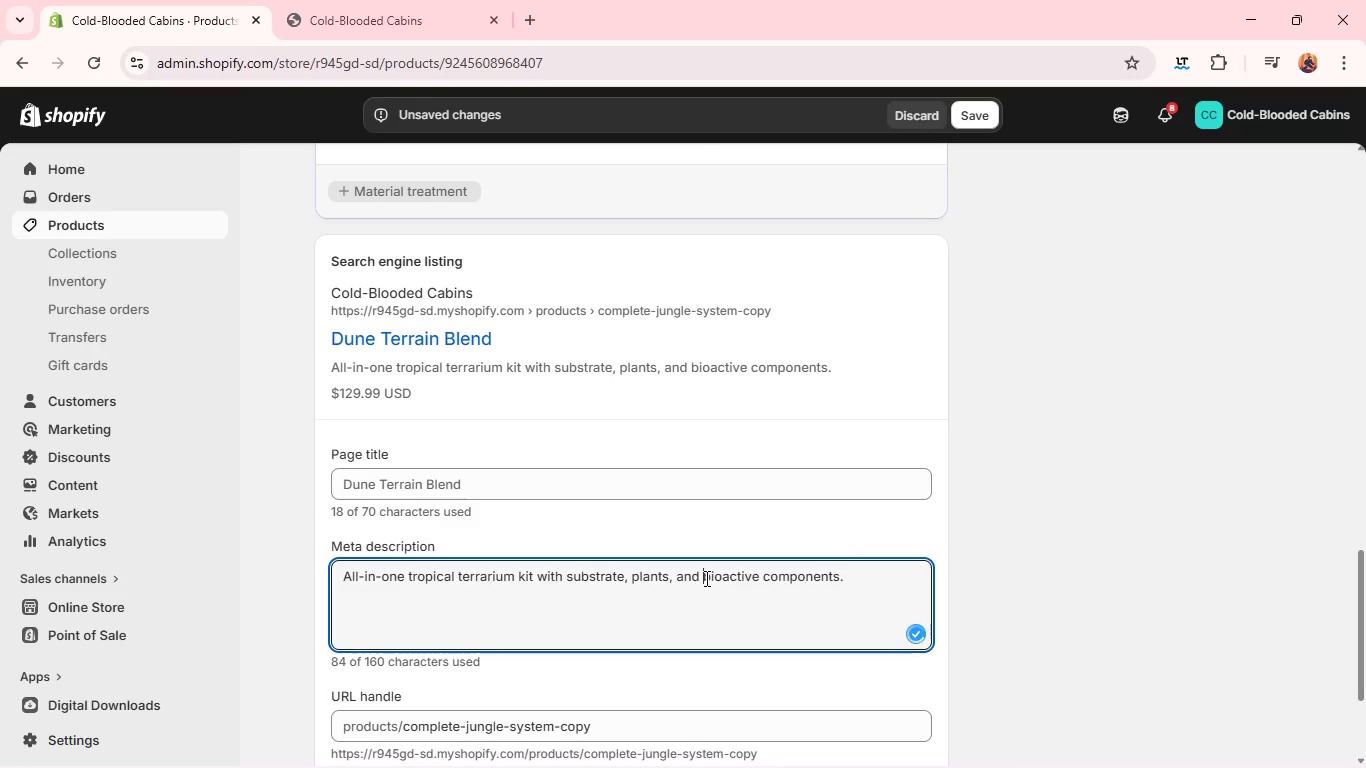 
key(Control+A)
 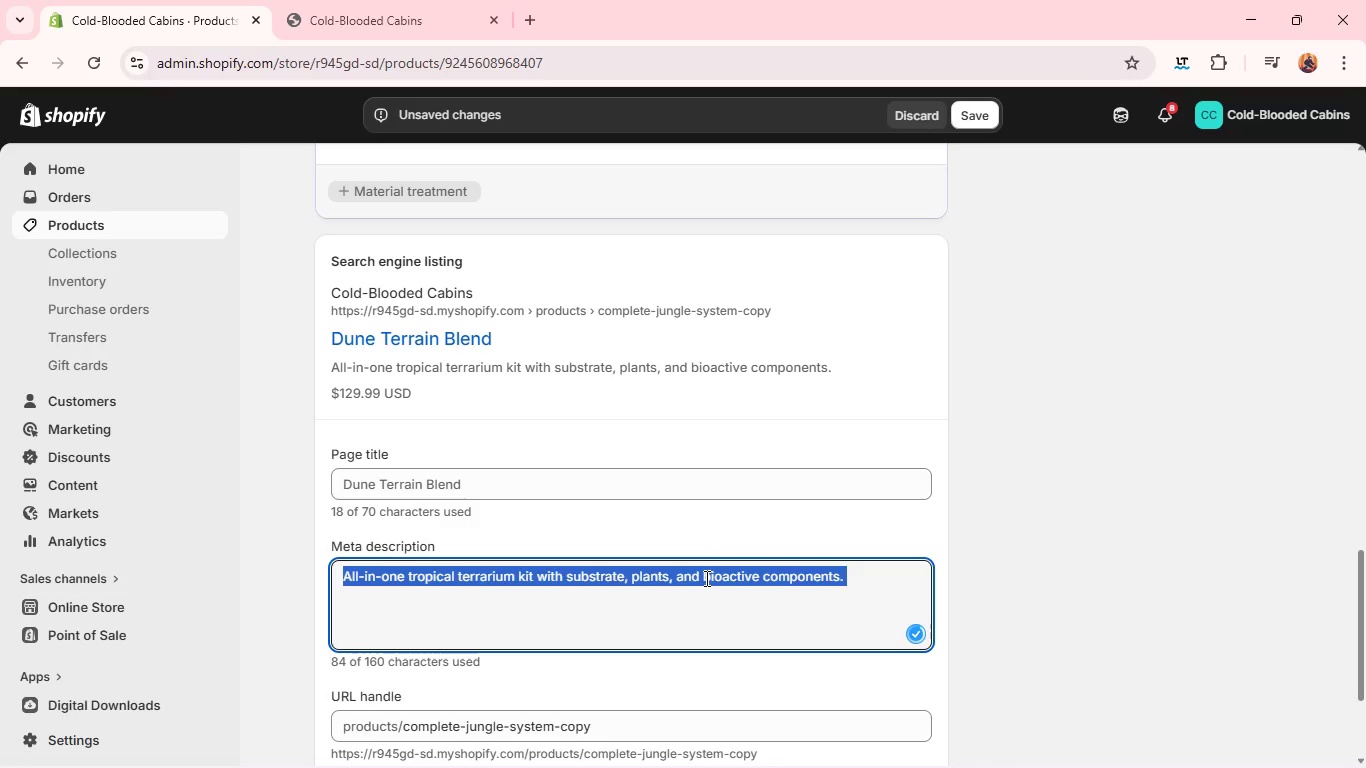 
key(Backspace)
 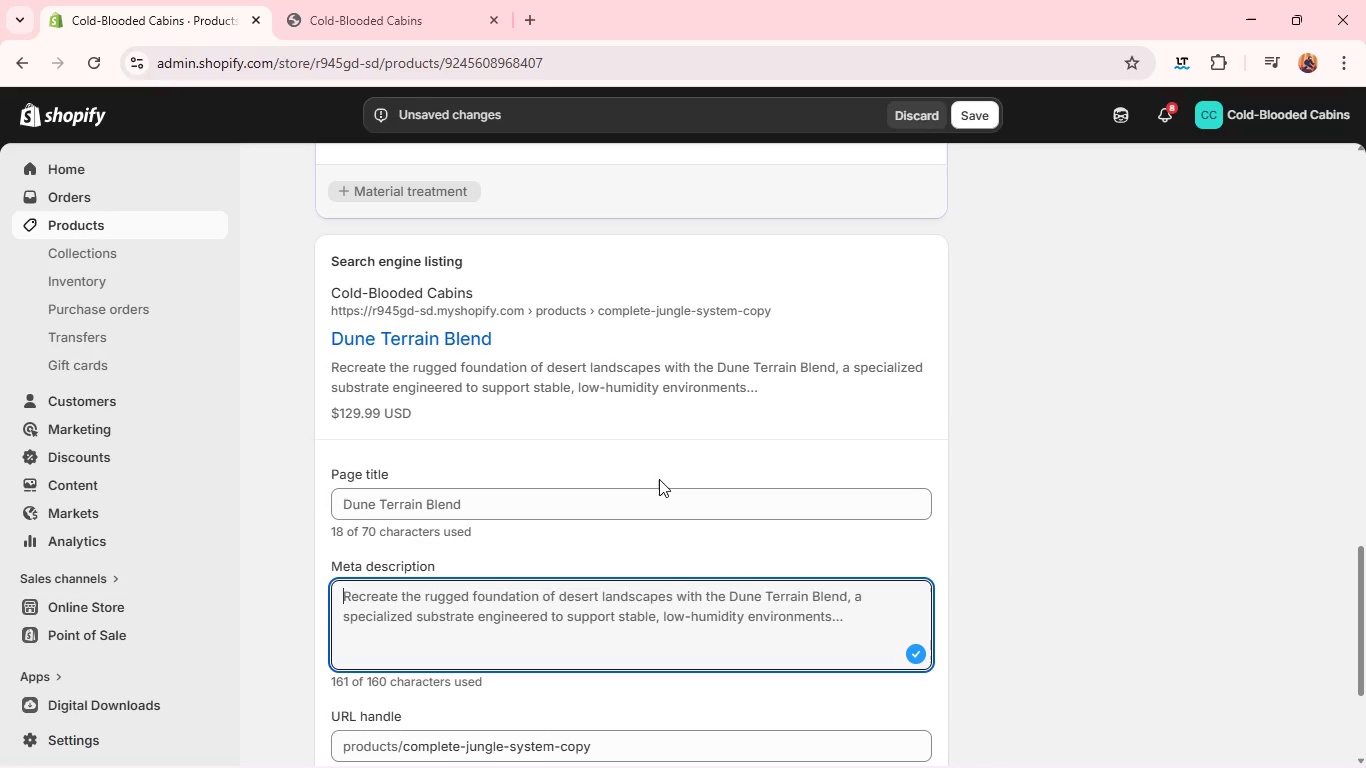 
left_click([670, 498])
 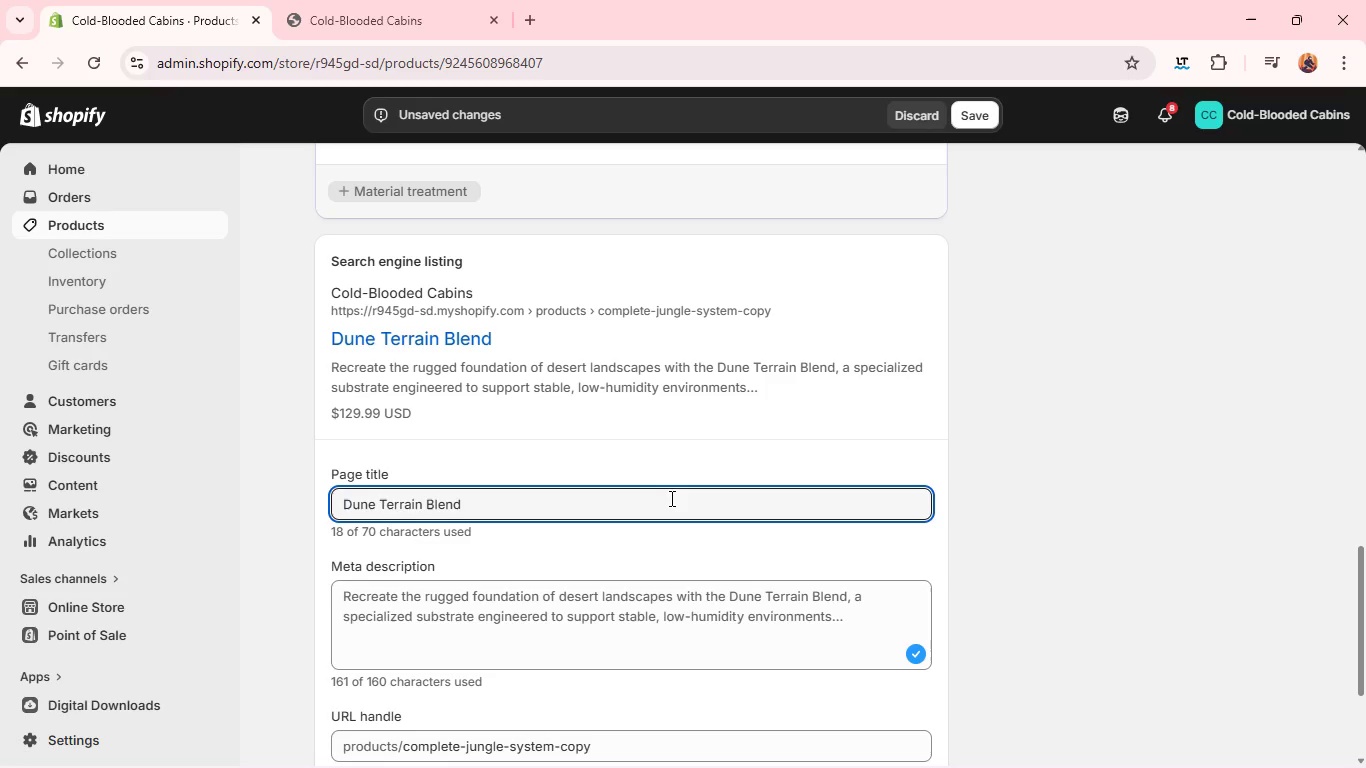 
type(Deser)
 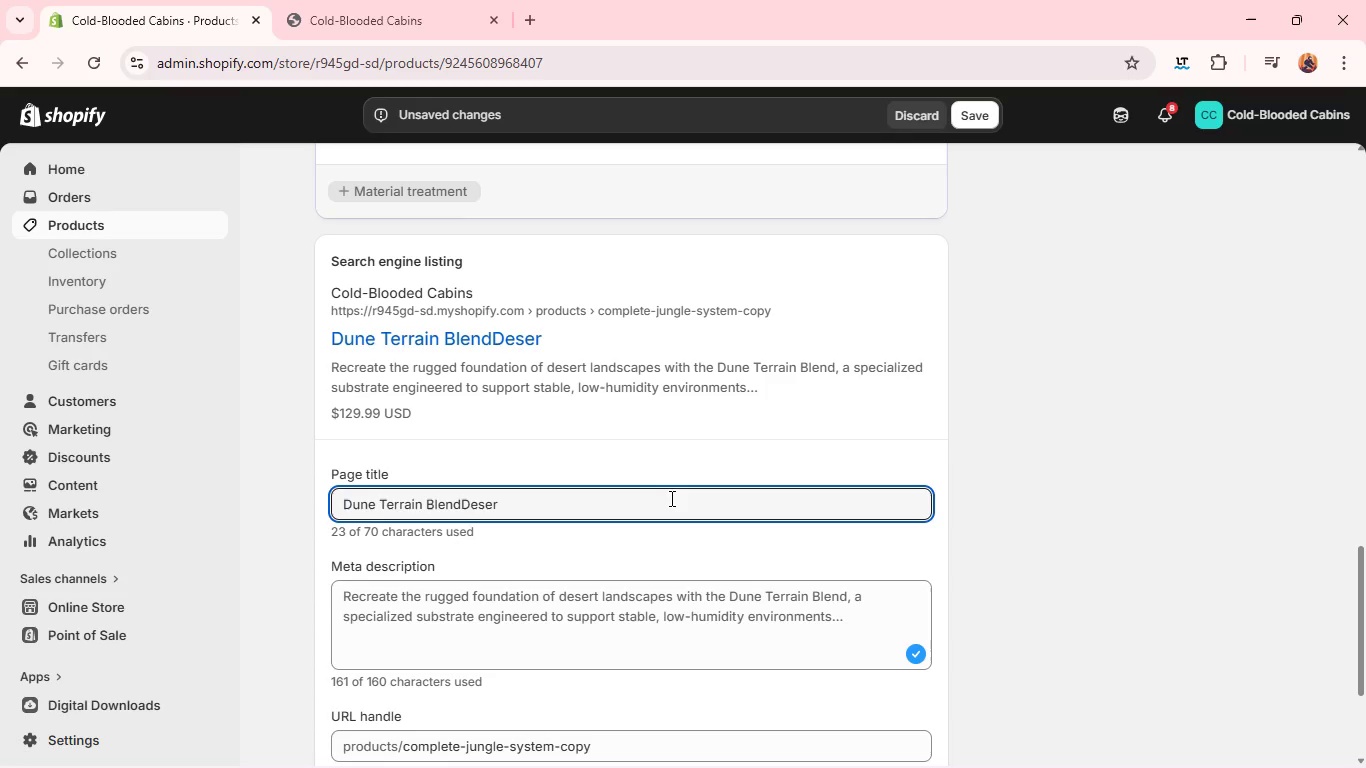 
key(Control+A)
 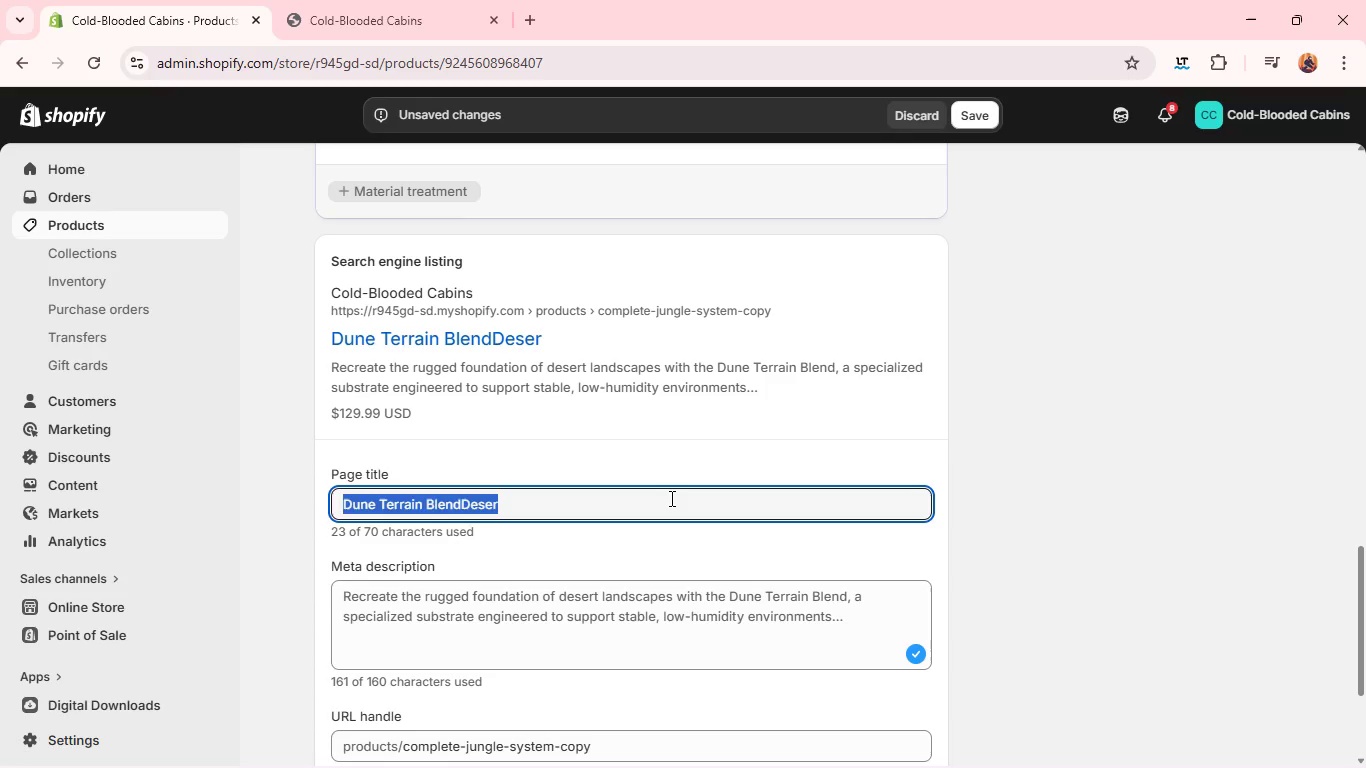 
type(Desert Substrate for)
 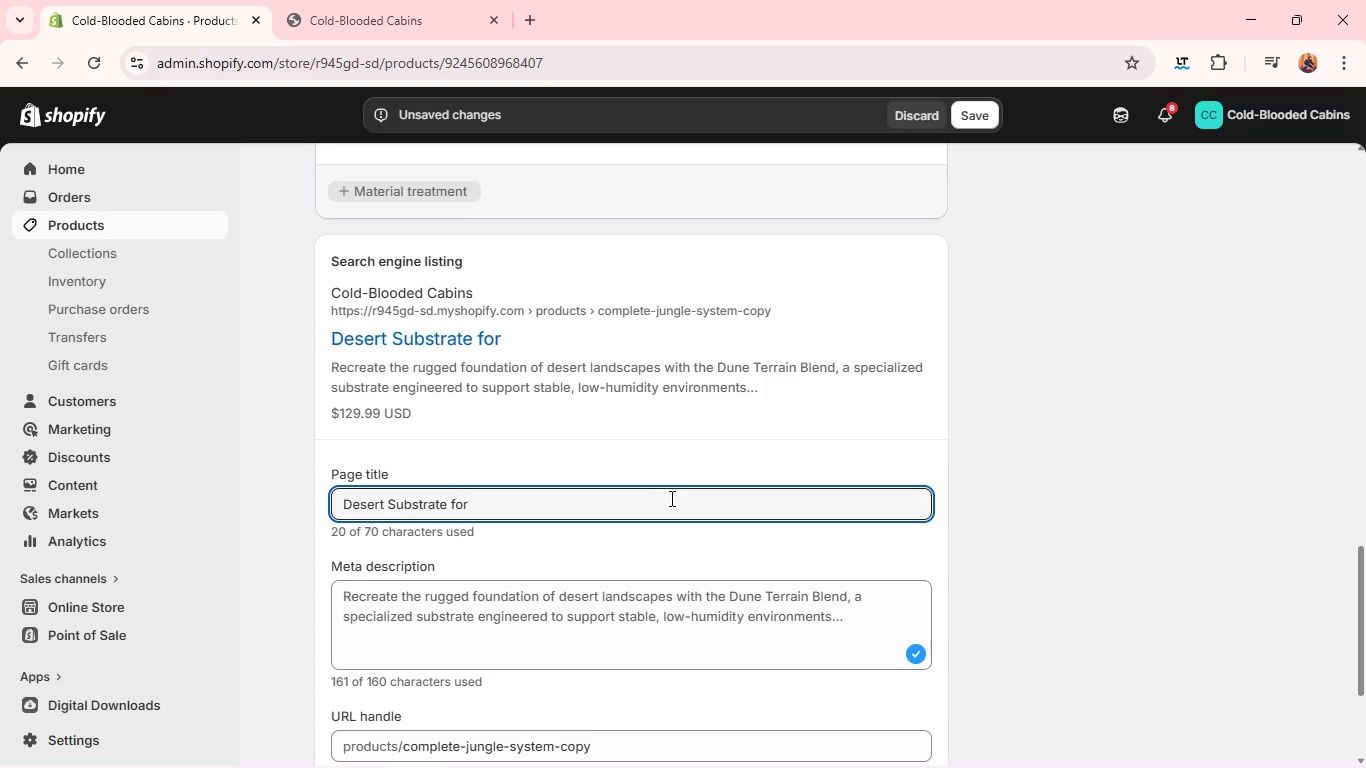 
wait(5.06)
 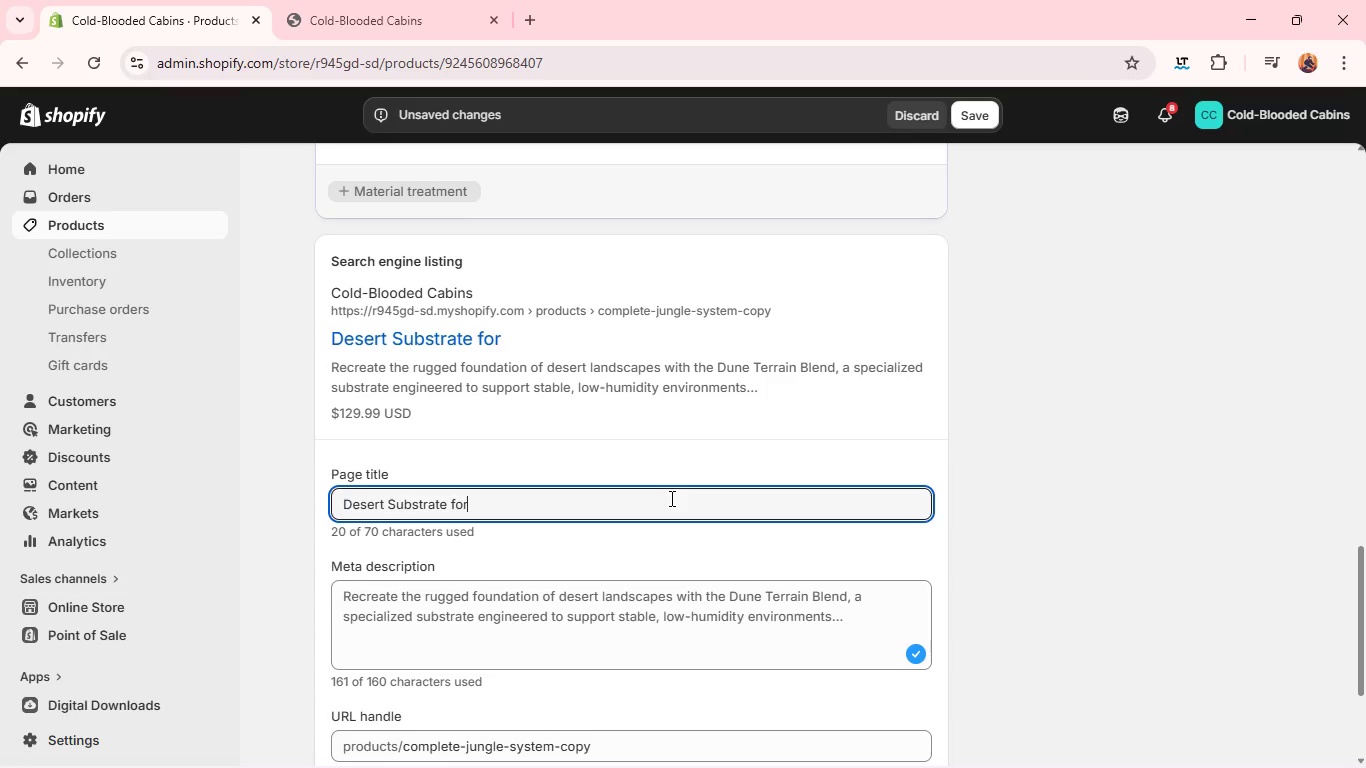 
key(Space)
 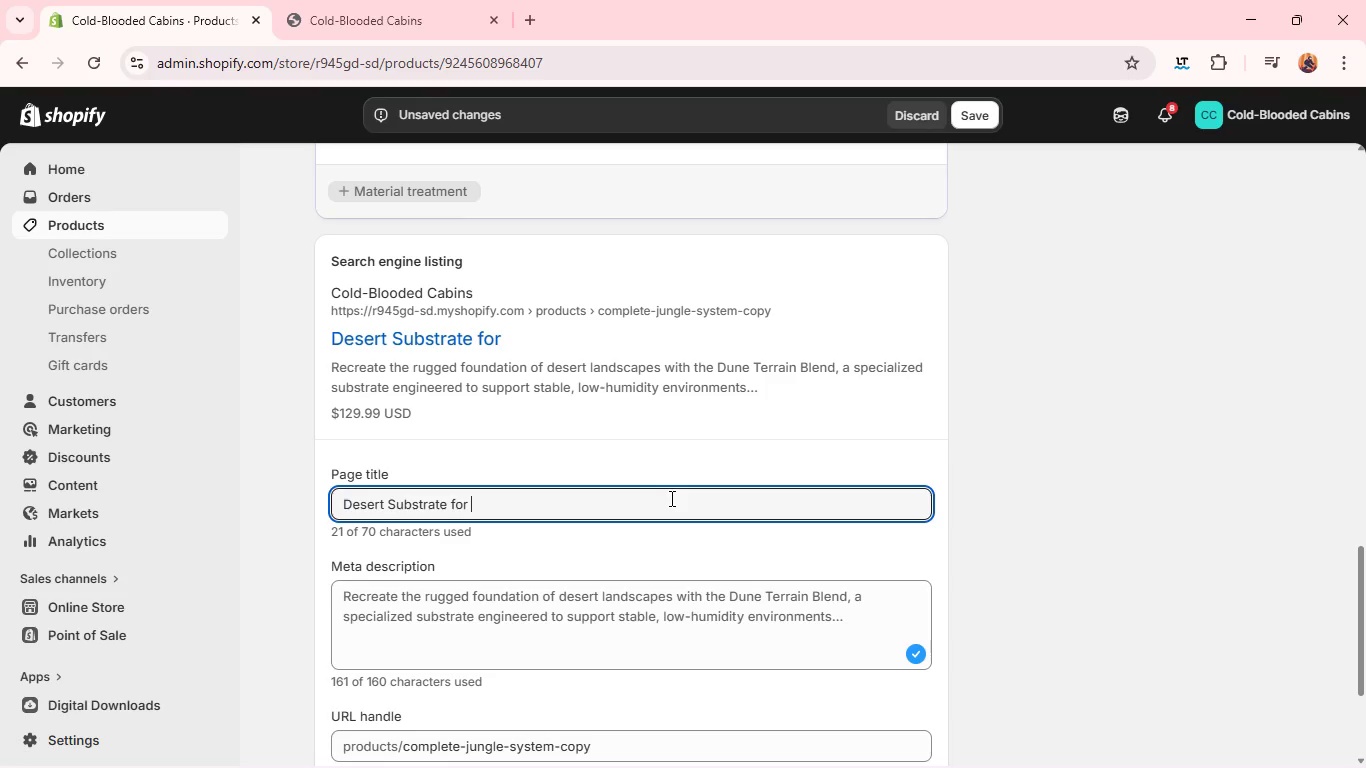 
type(Reptiled)
key(Backspace)
type(s | Dune Terrain Blend )
 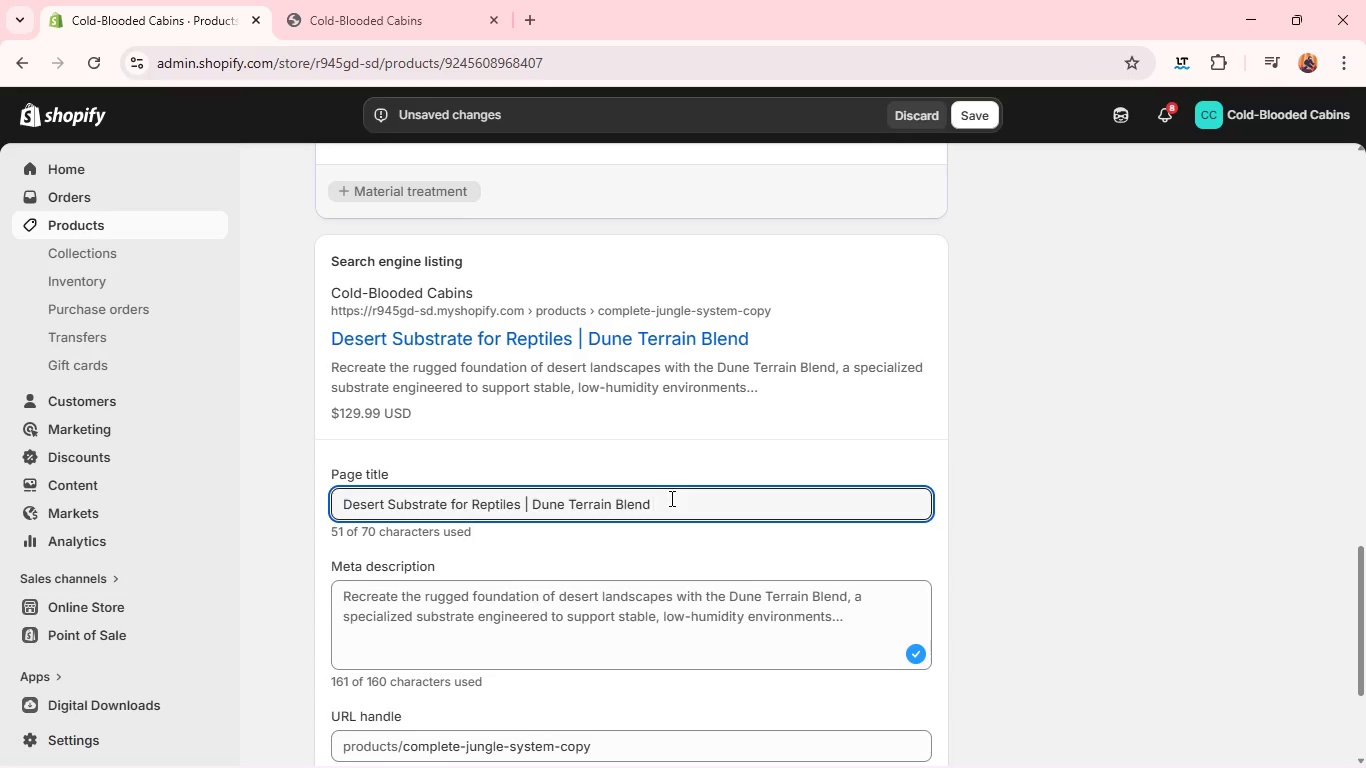 
left_click([564, 608])
 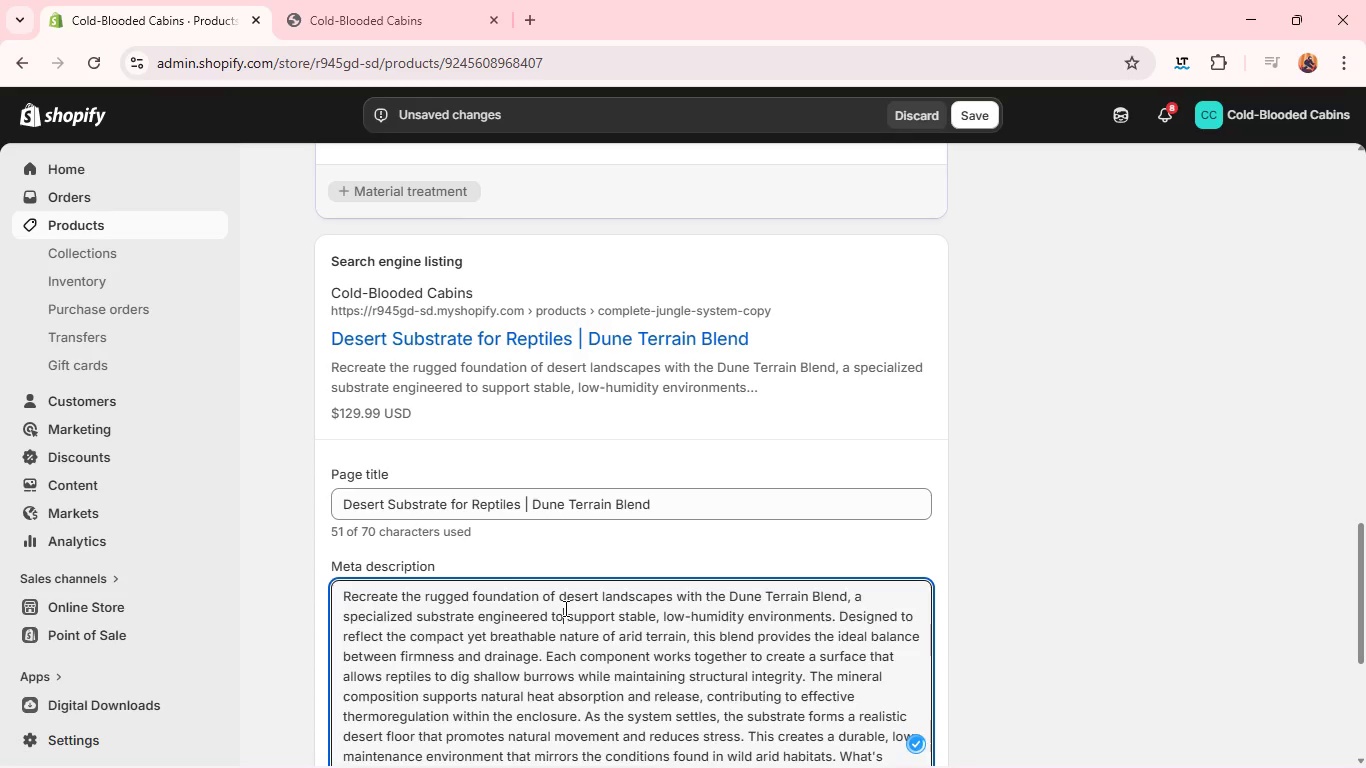 
key(Control+A)
 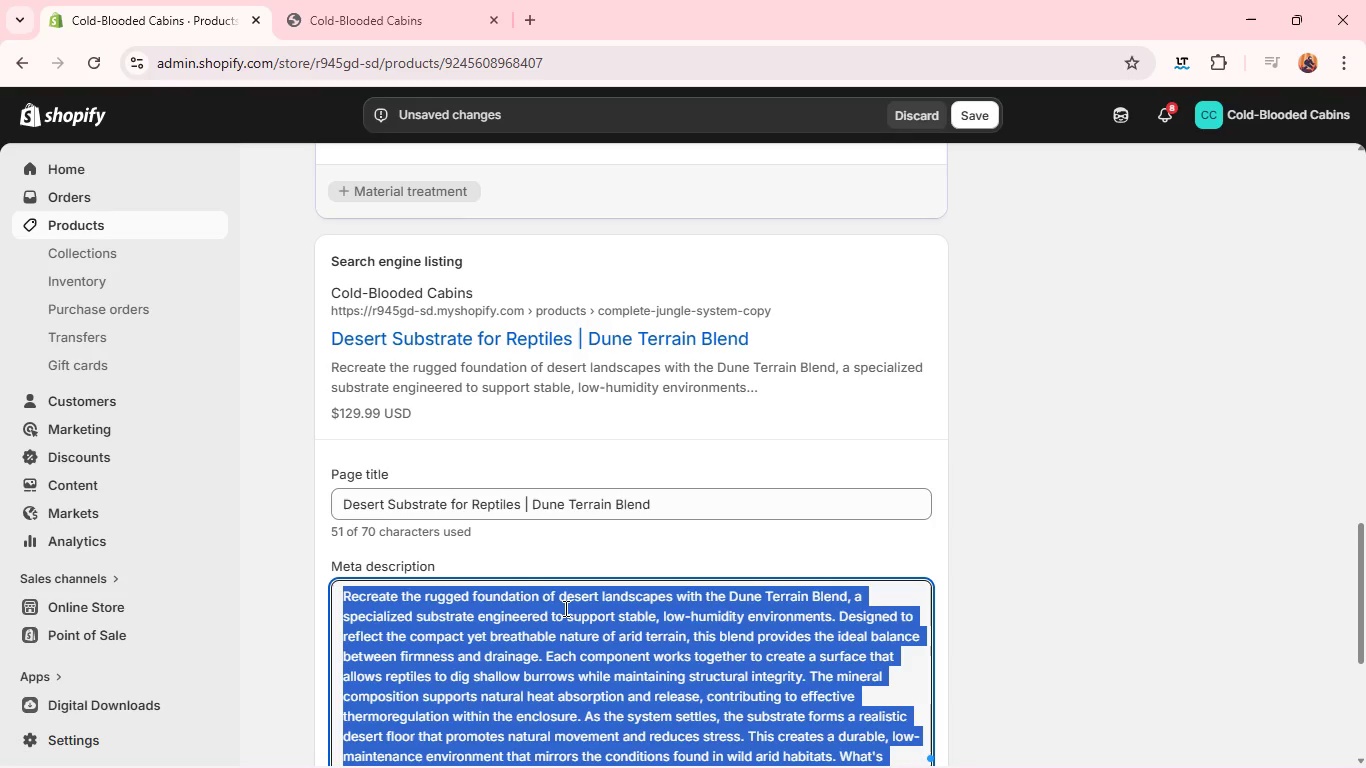 
key(Backspace)
type(NAtural desert substrat)
 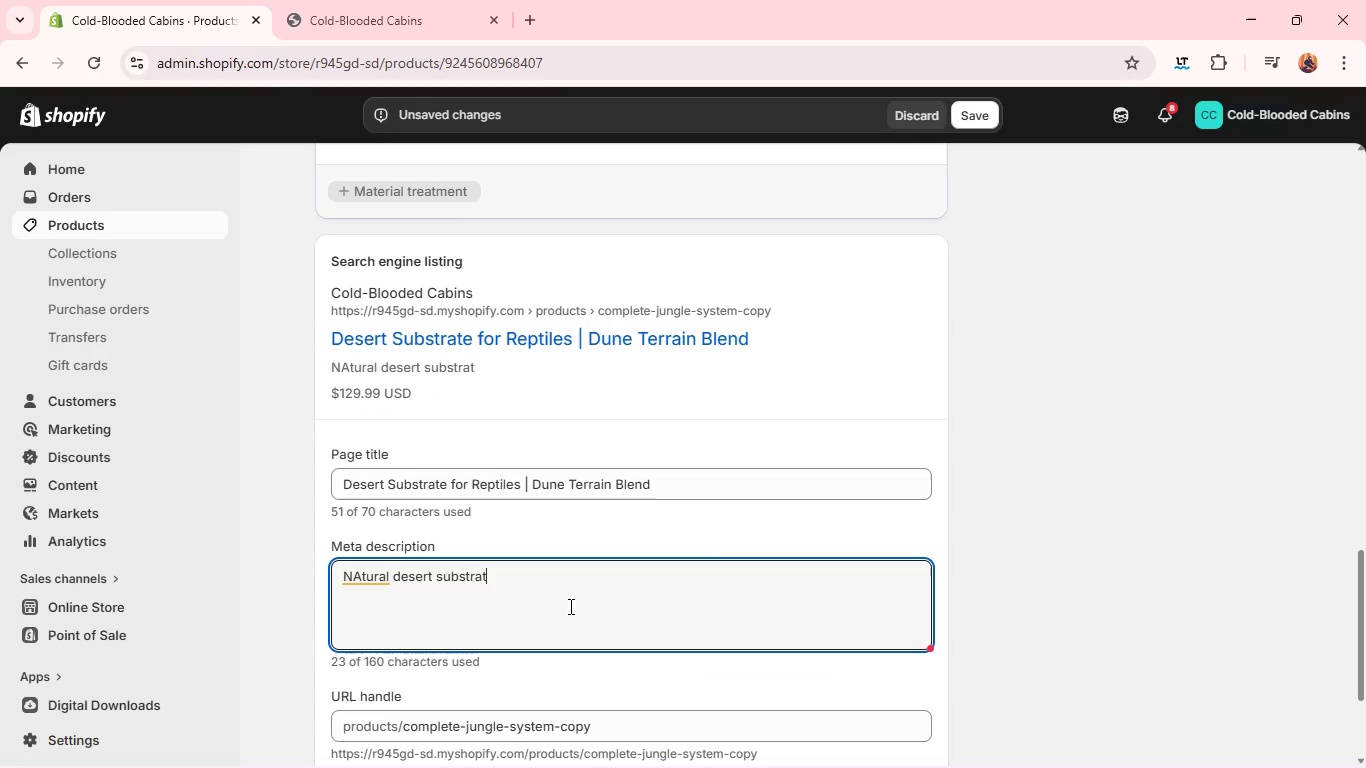 
left_click([357, 578])
 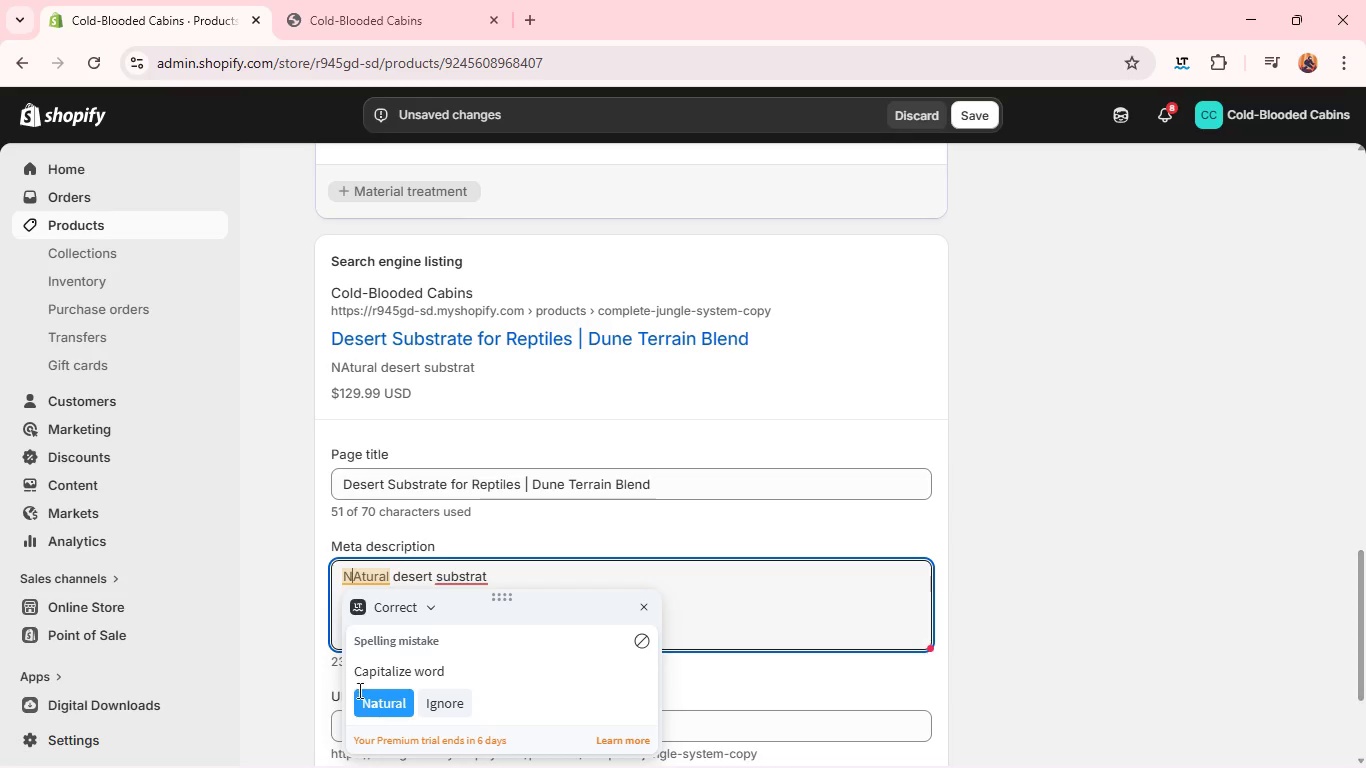 
left_click([365, 701])
 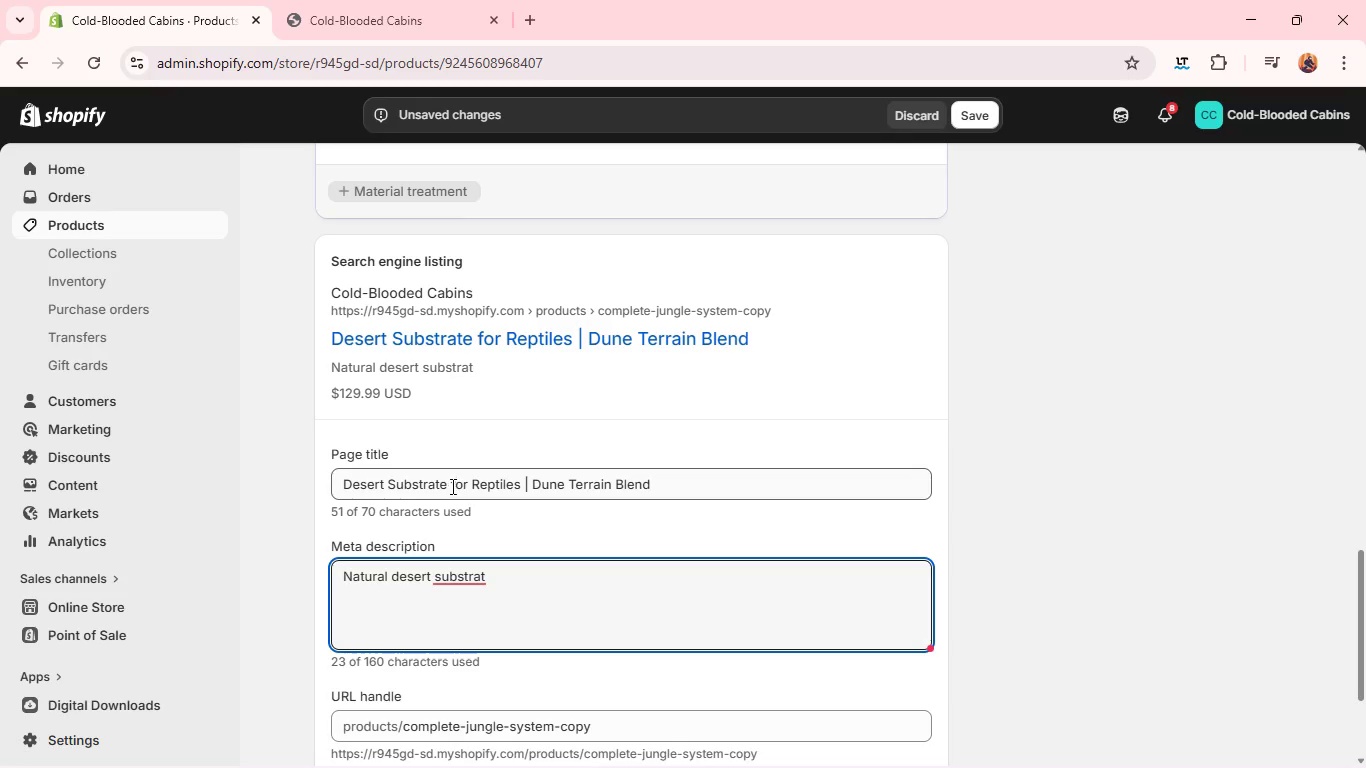 
double_click([451, 485])
 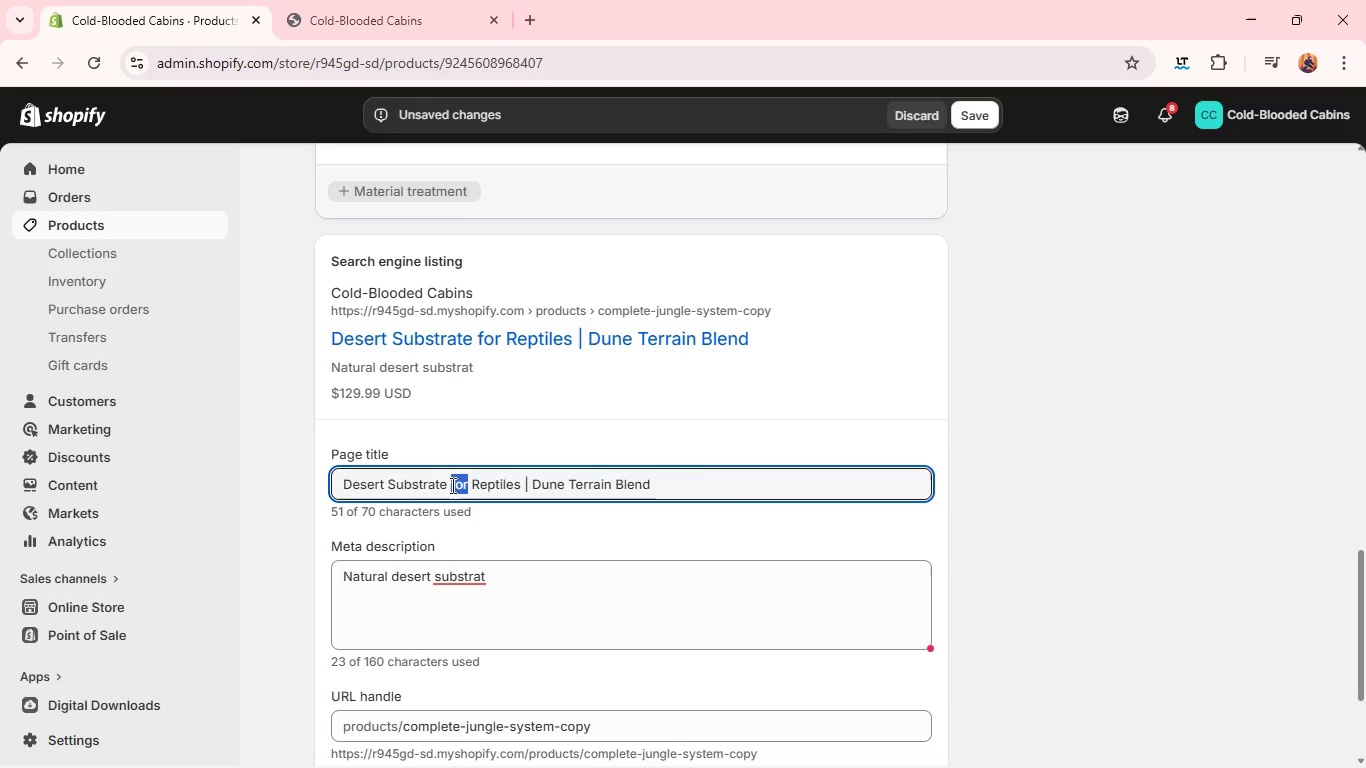 
triple_click([451, 485])
 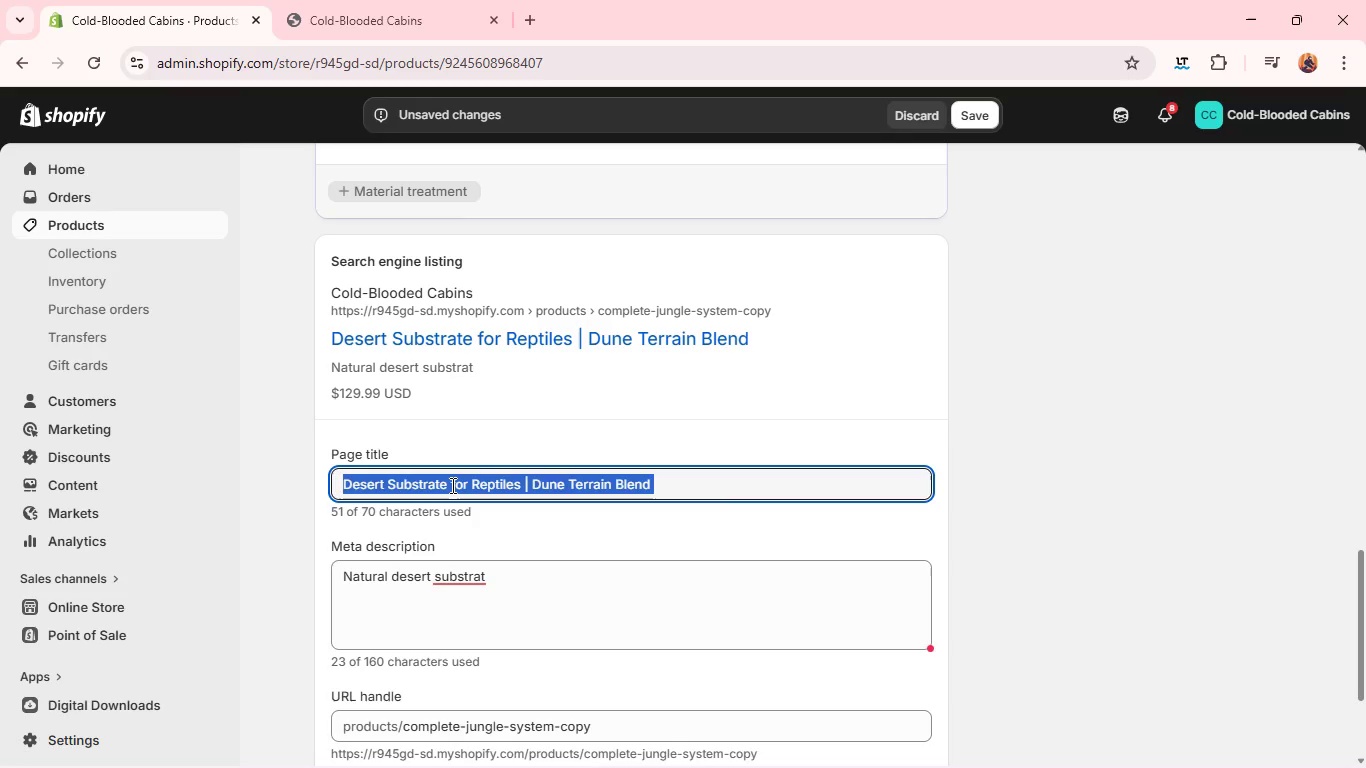 
triple_click([451, 485])
 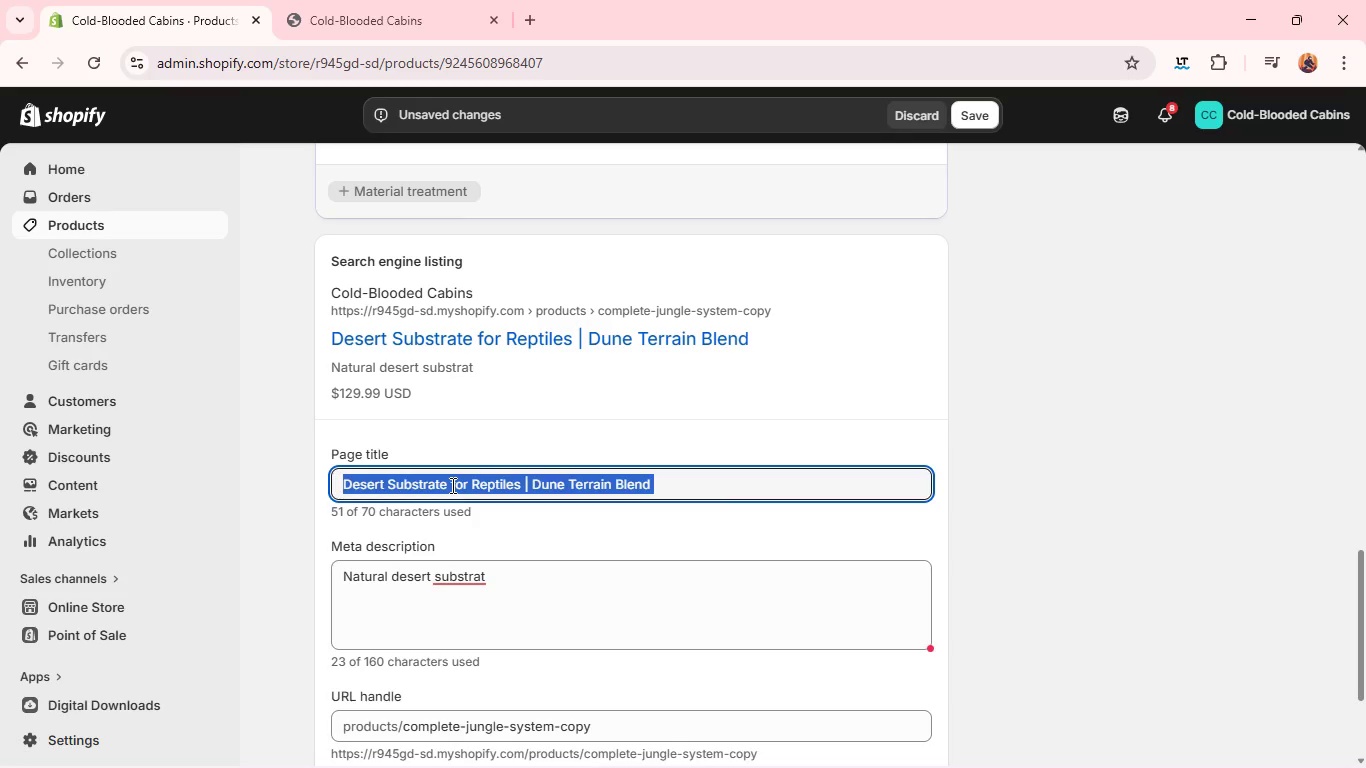 
key(Control+ControlLeft)
 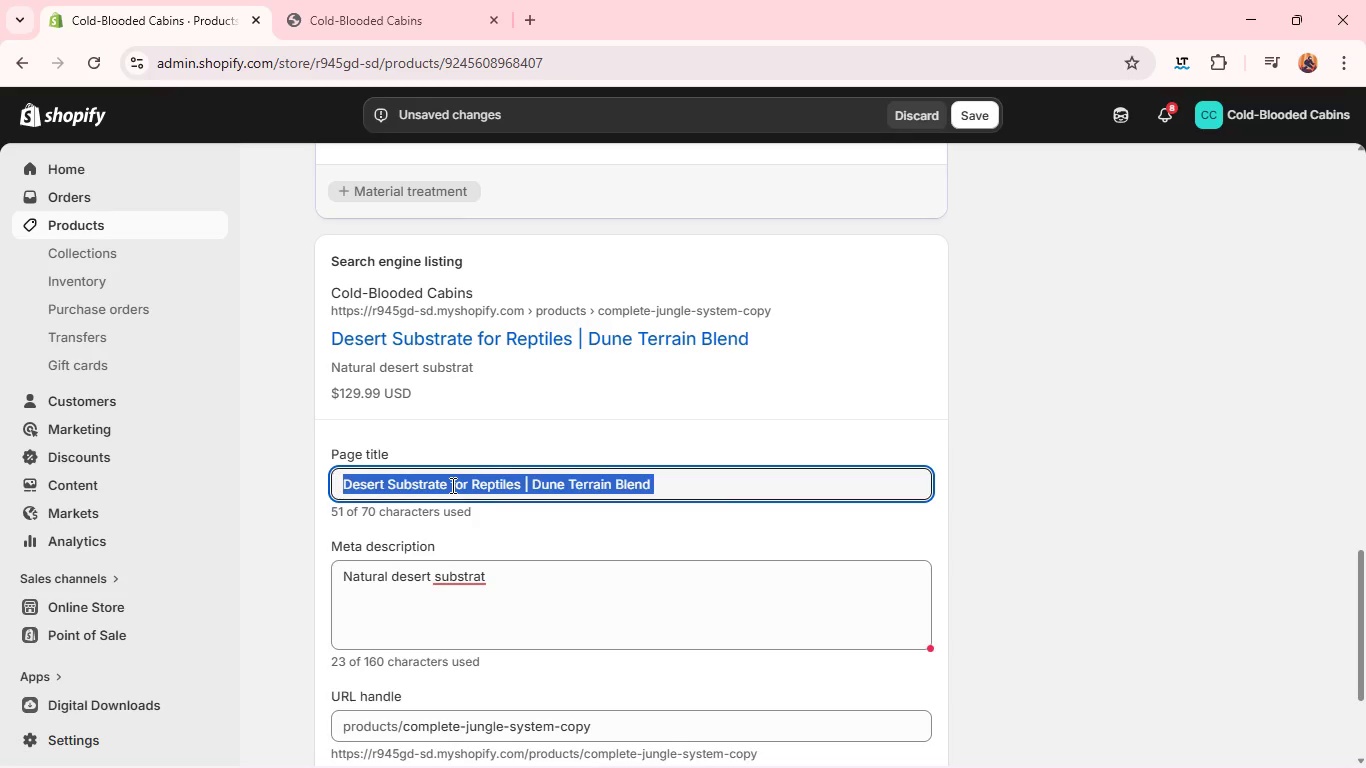 
key(C)
 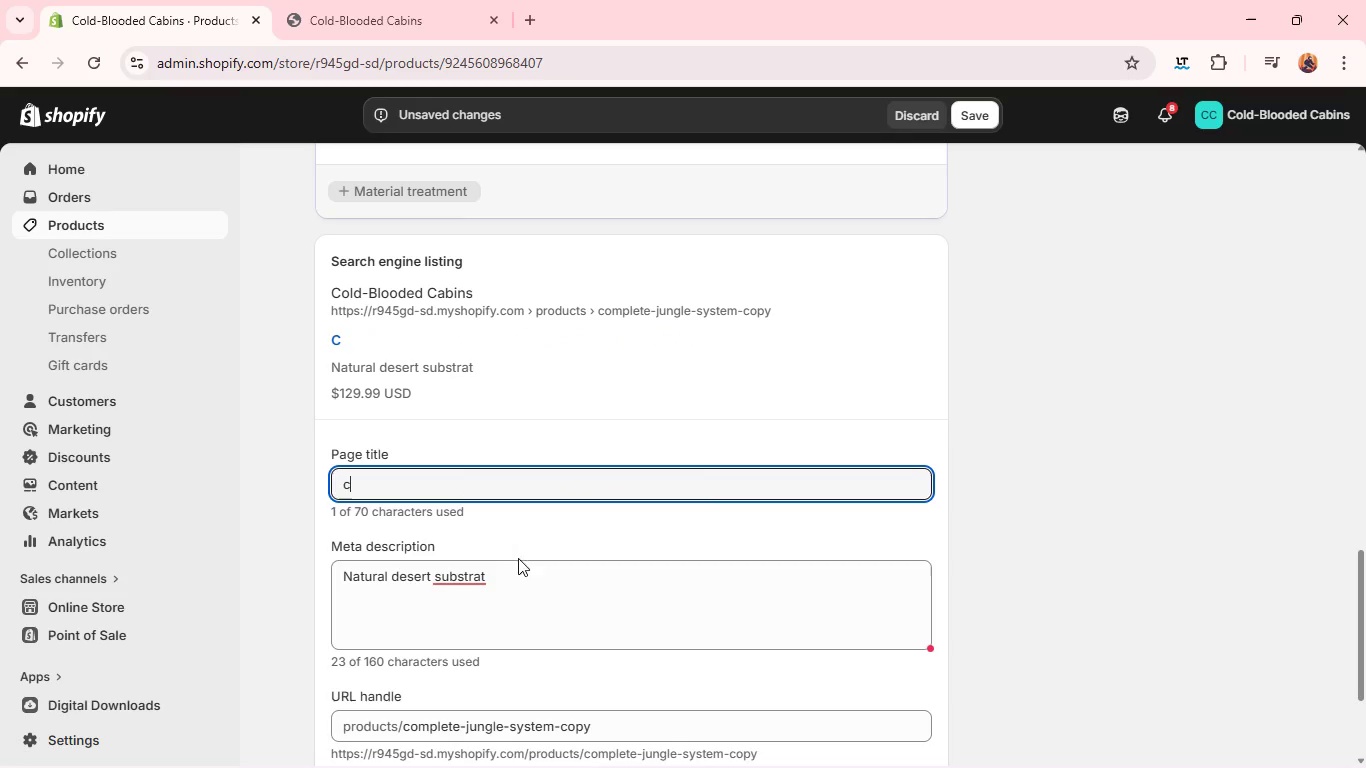 
left_click([520, 566])
 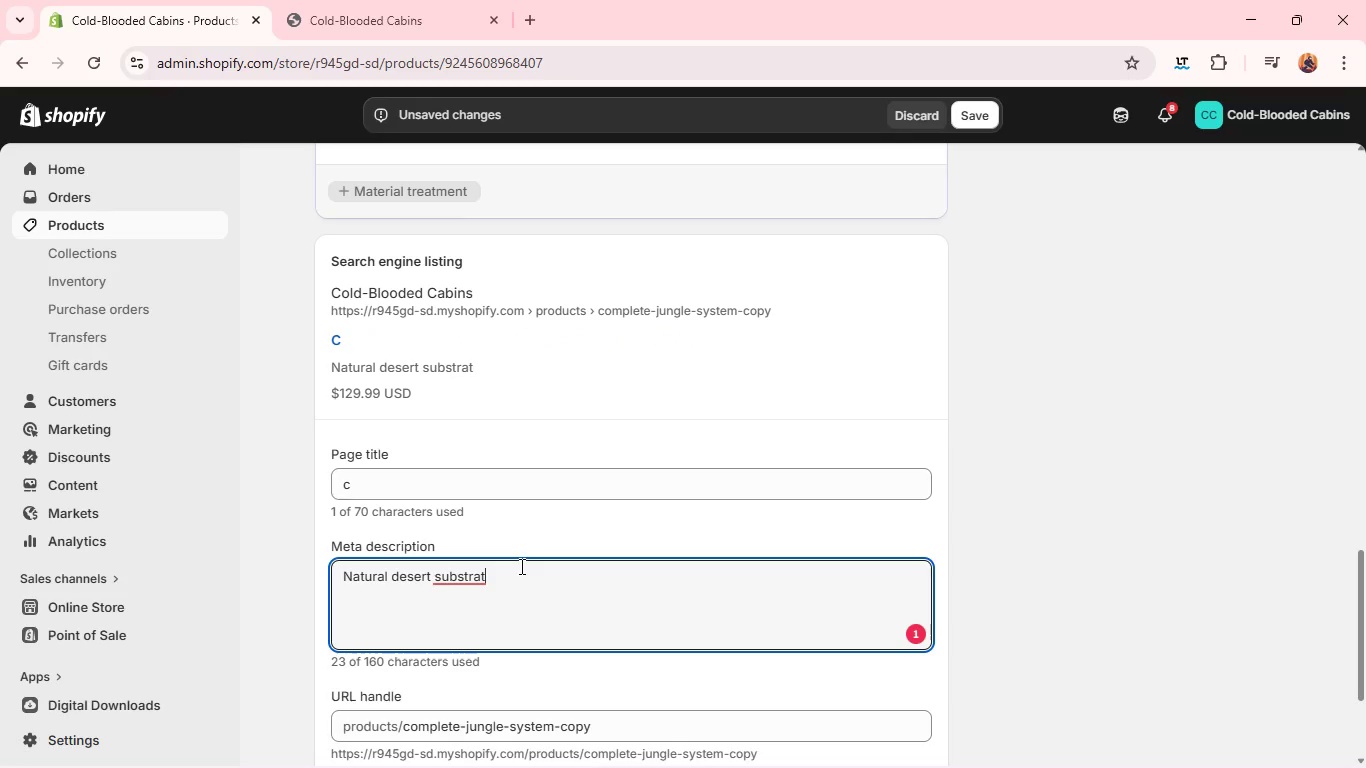 
key(Space)
 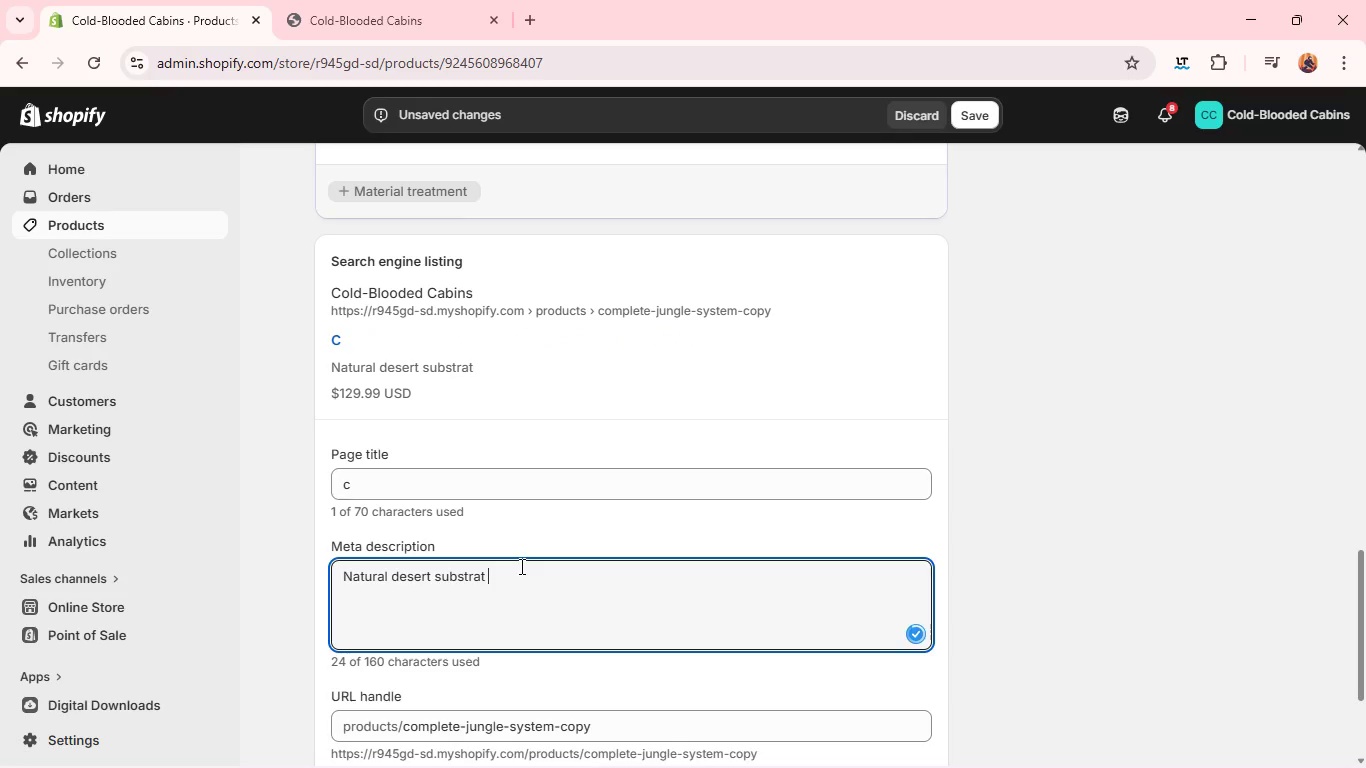 
key(Control+V)
 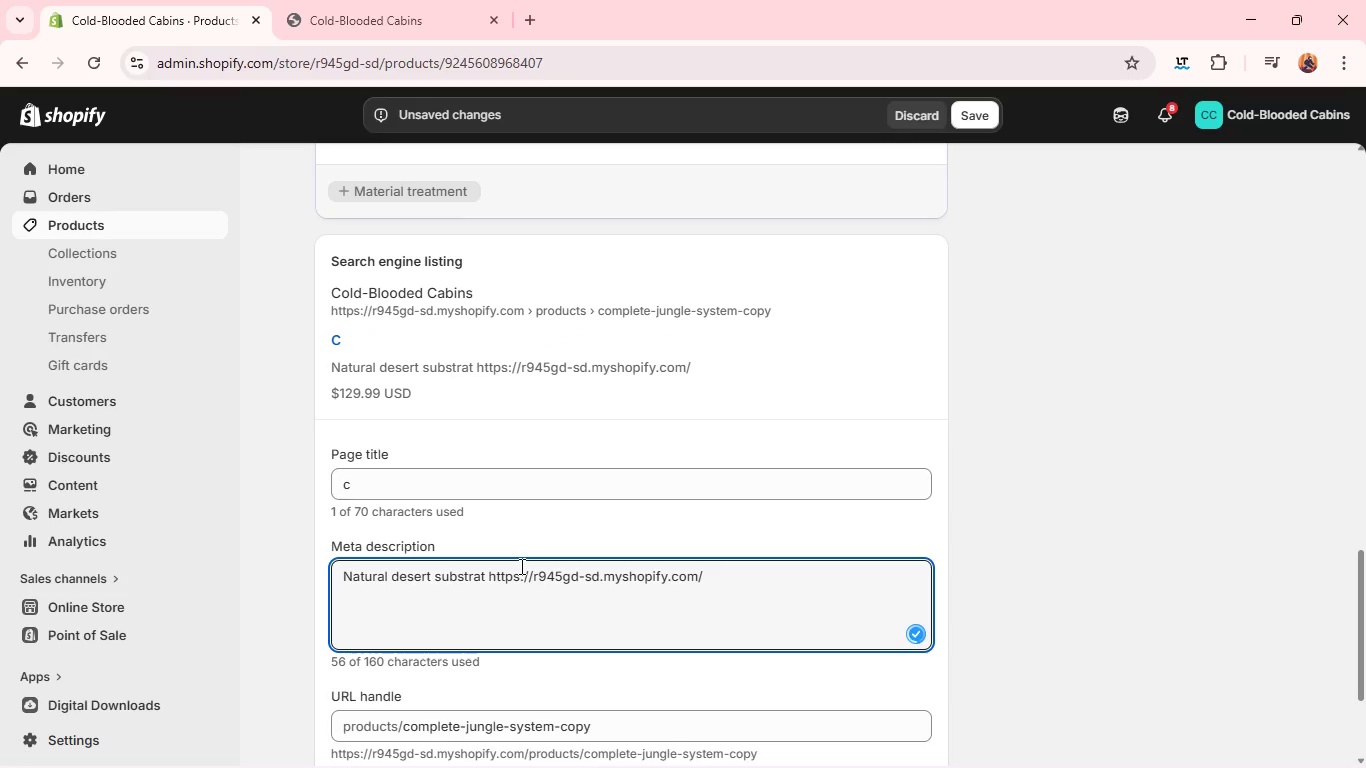 
key(Control+Z)
 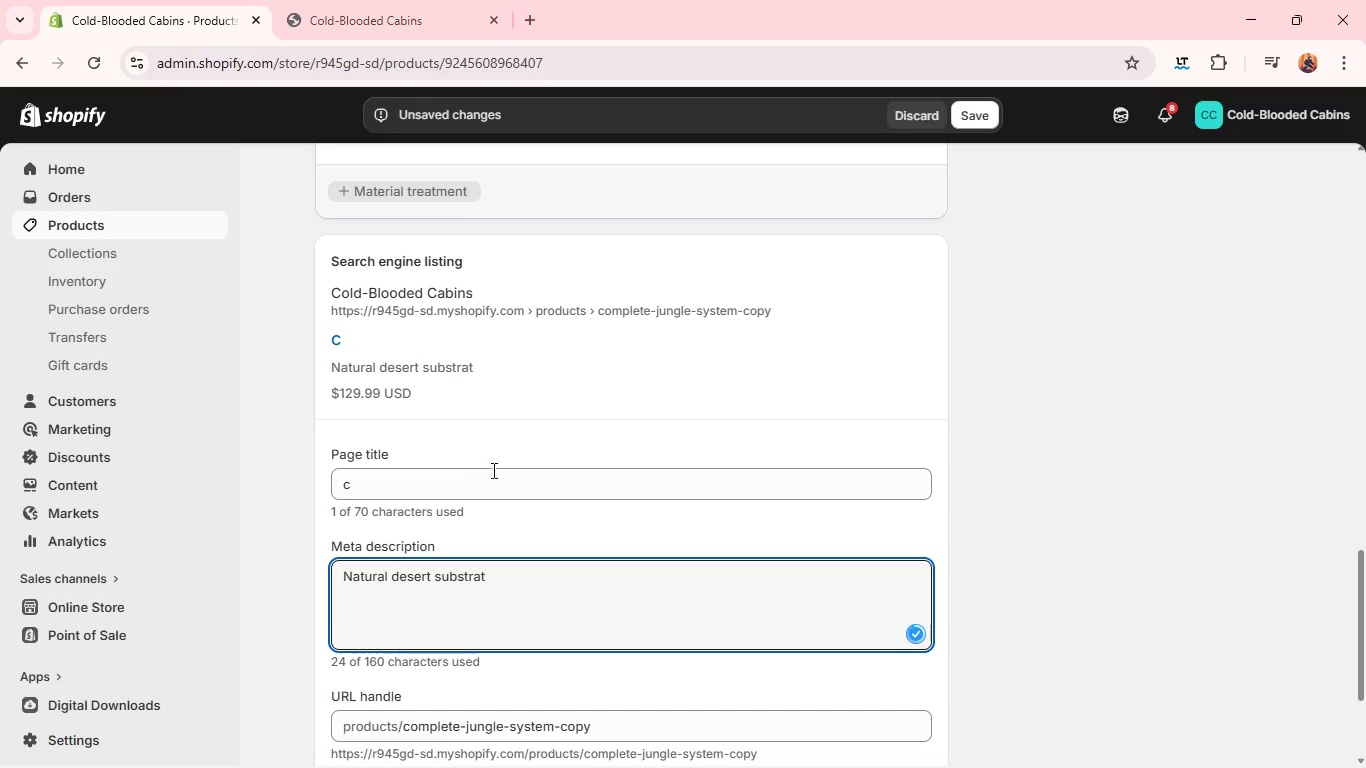 
left_click([491, 499])
 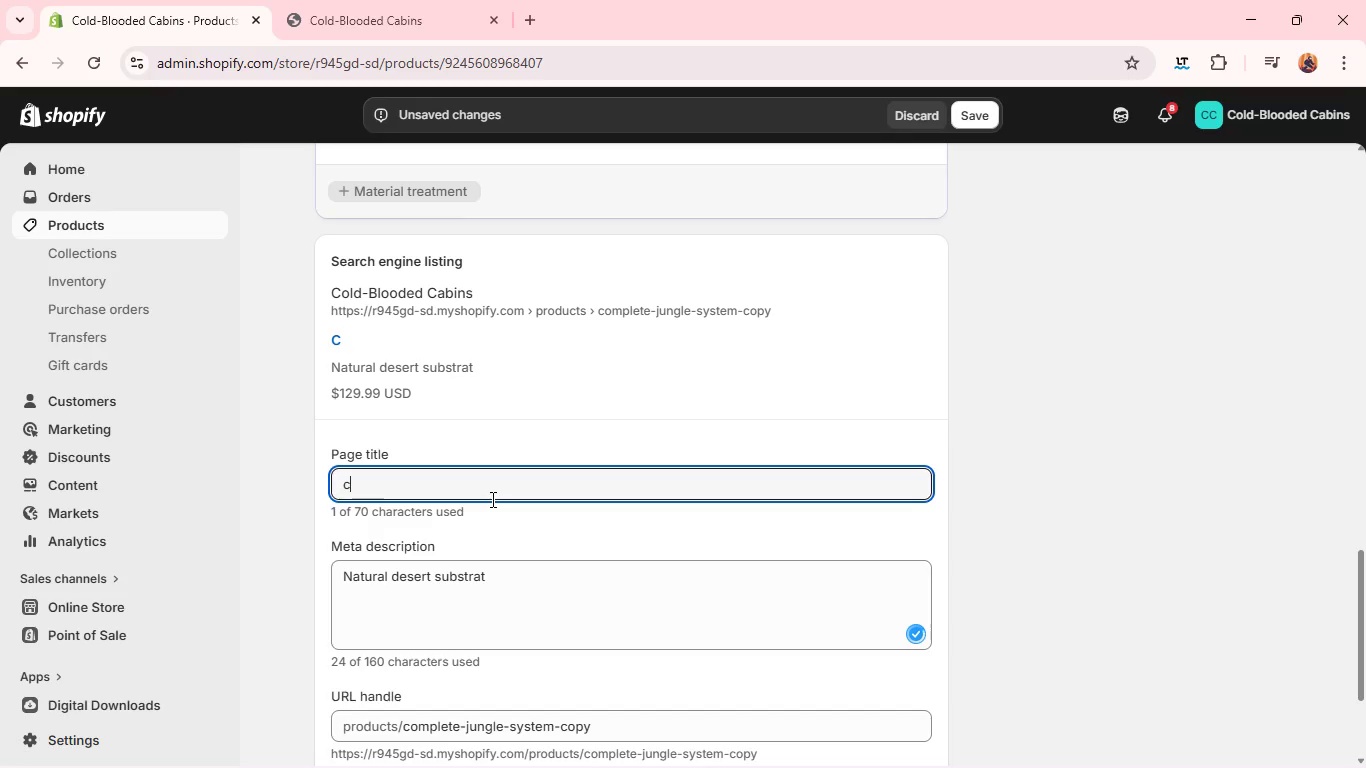 
key(Control+Z)
 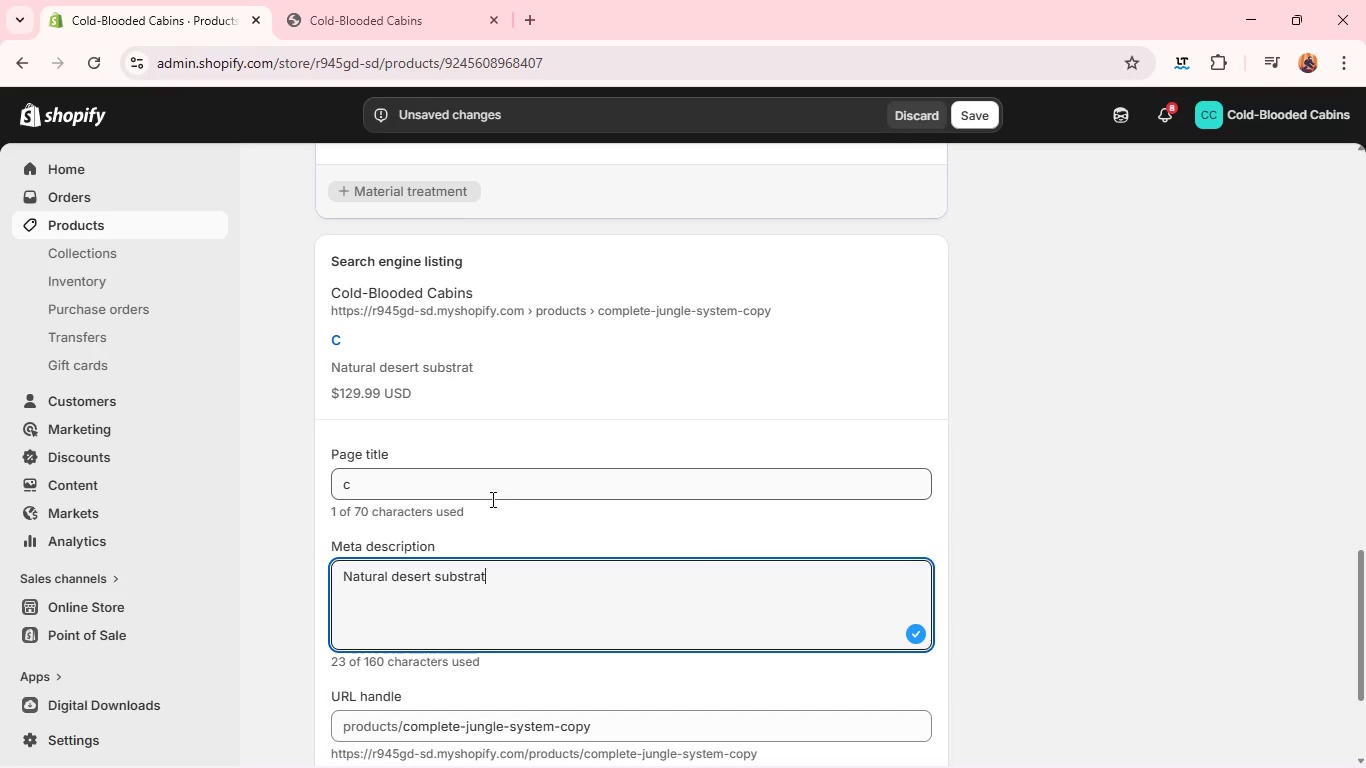 
key(Control+Z)
 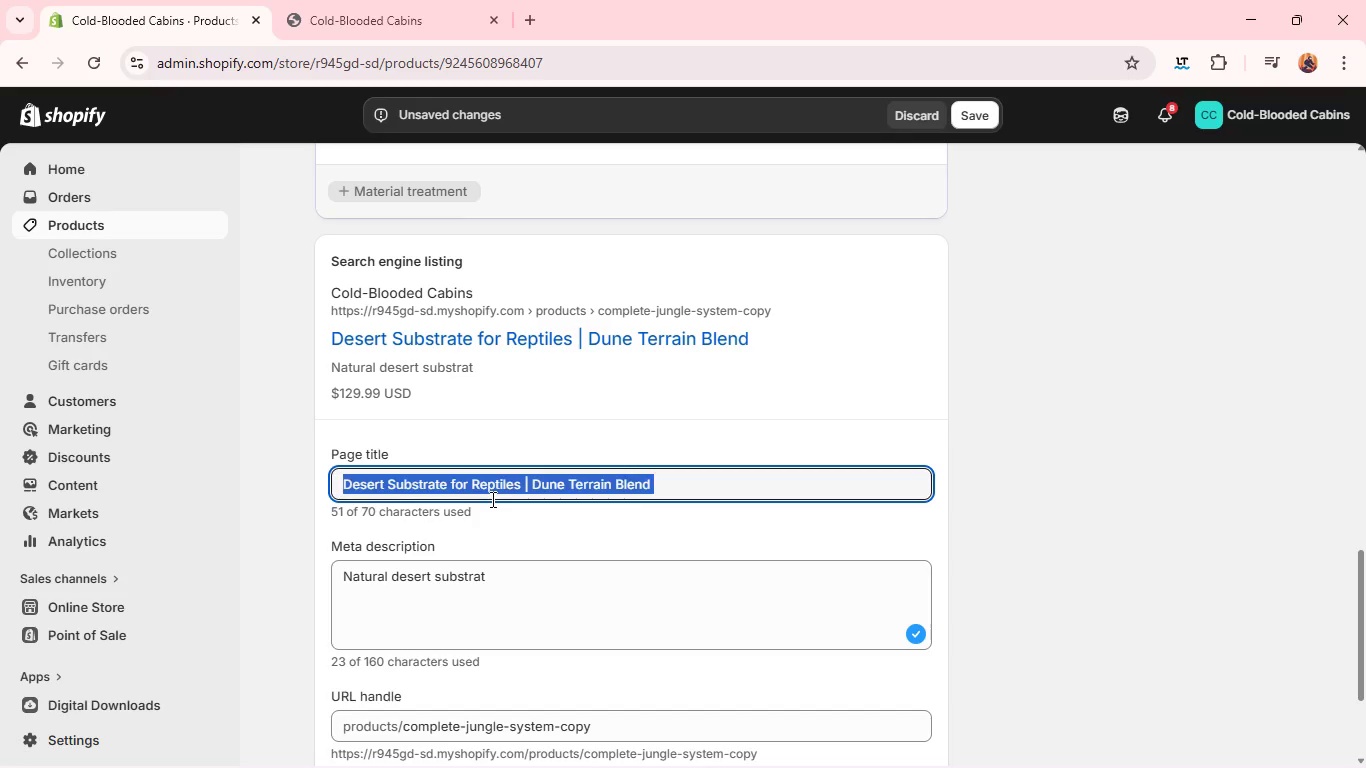 
key(Control+C)
 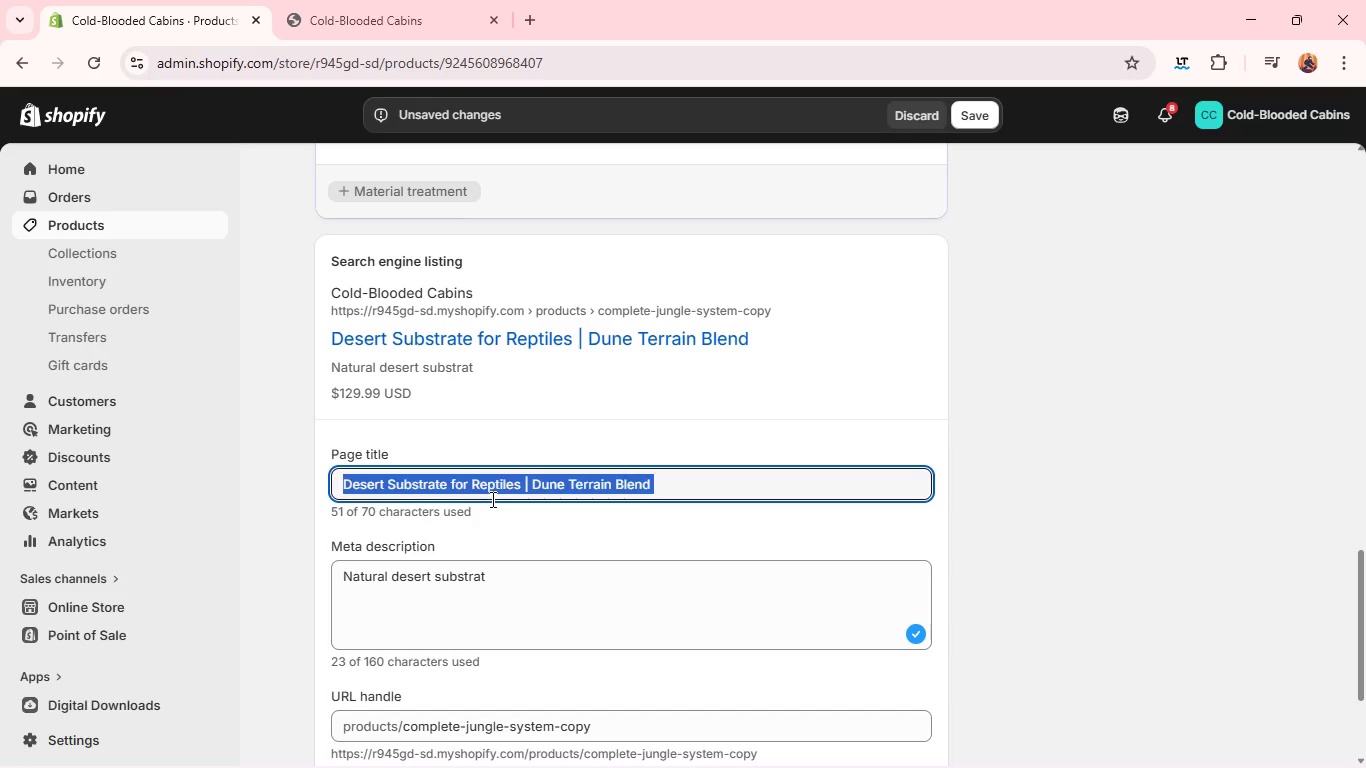 
key(Control+C)
 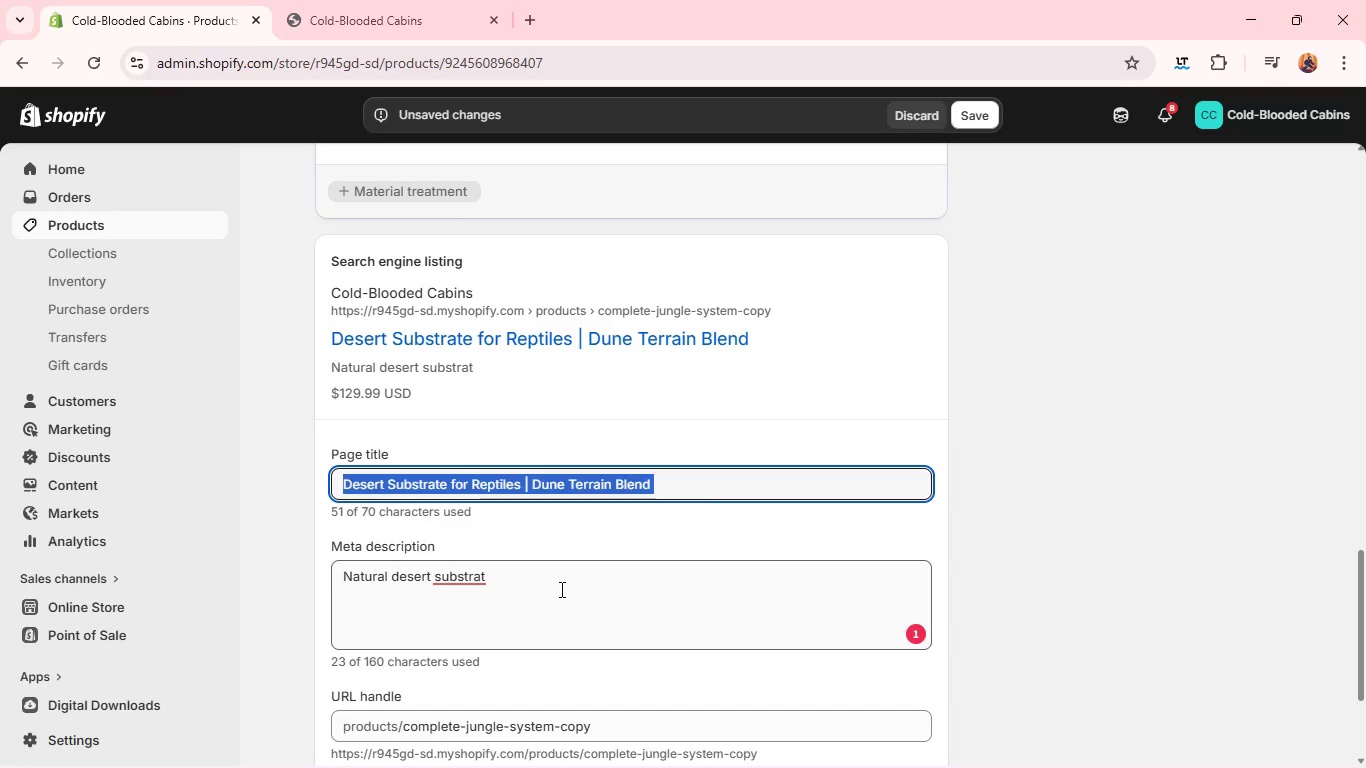 
left_click([560, 588])
 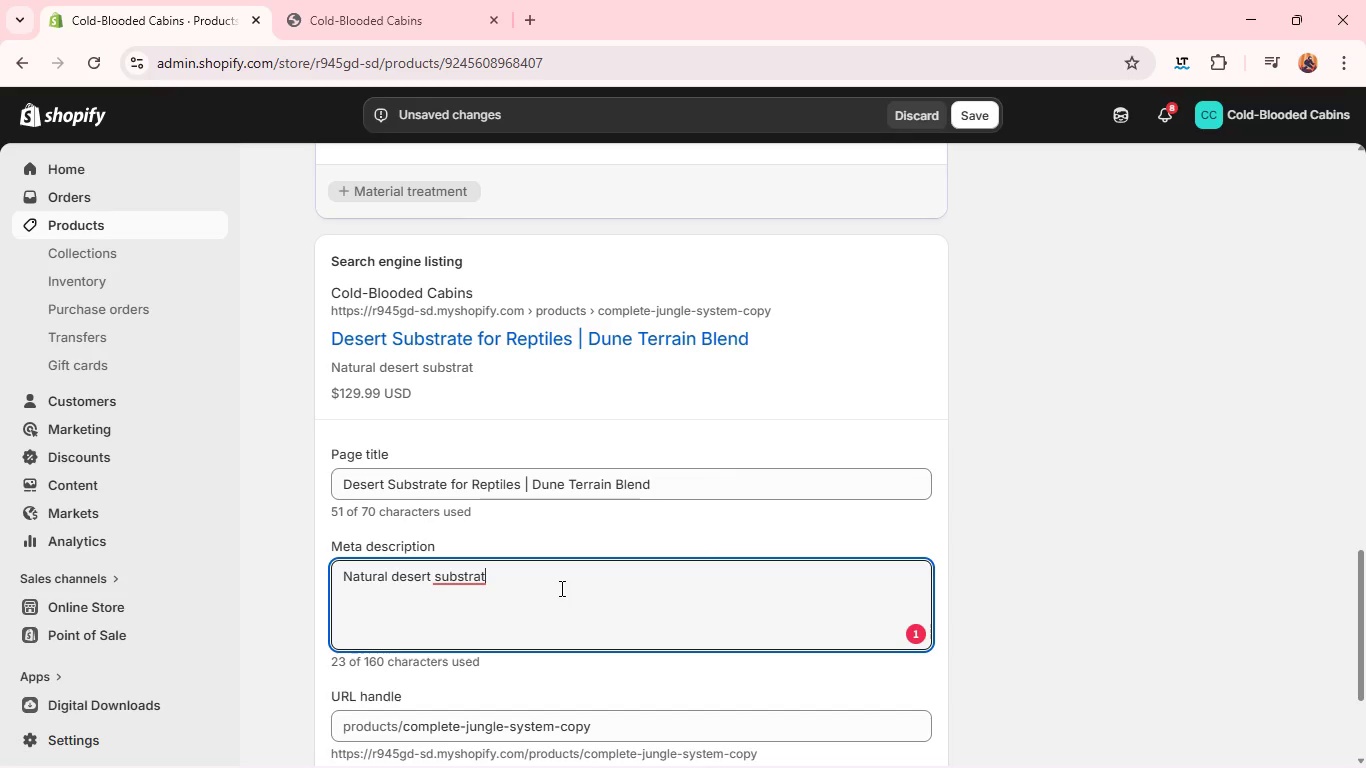 
key(Space)
 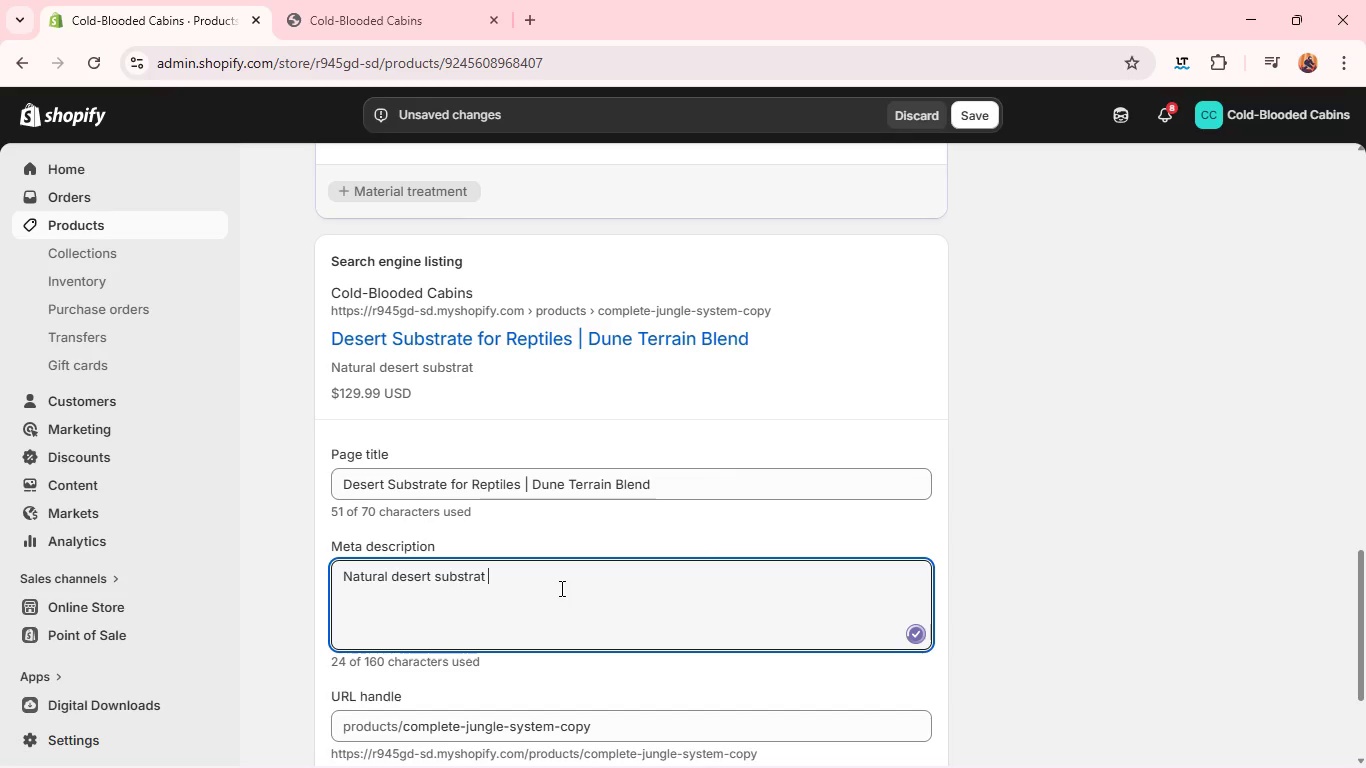 
key(Control+V)
 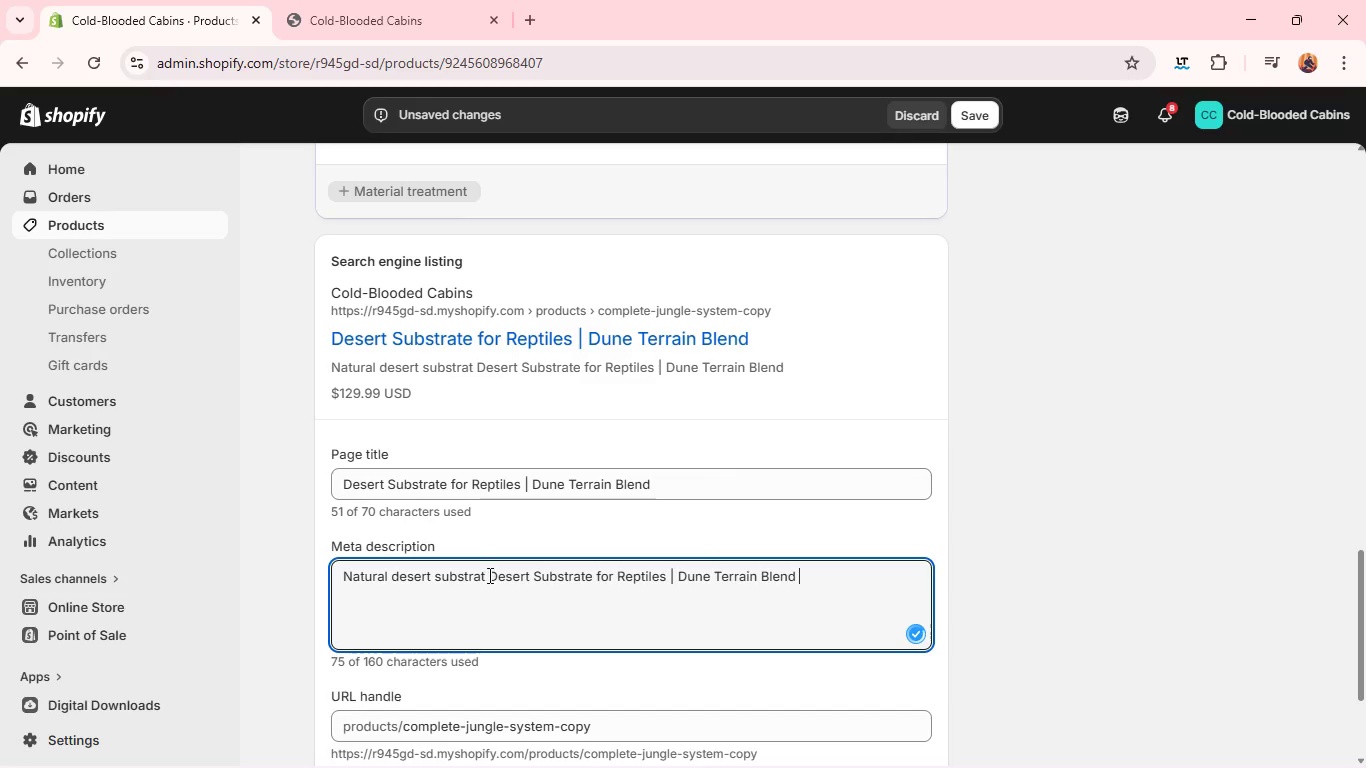 
left_click([480, 576])
 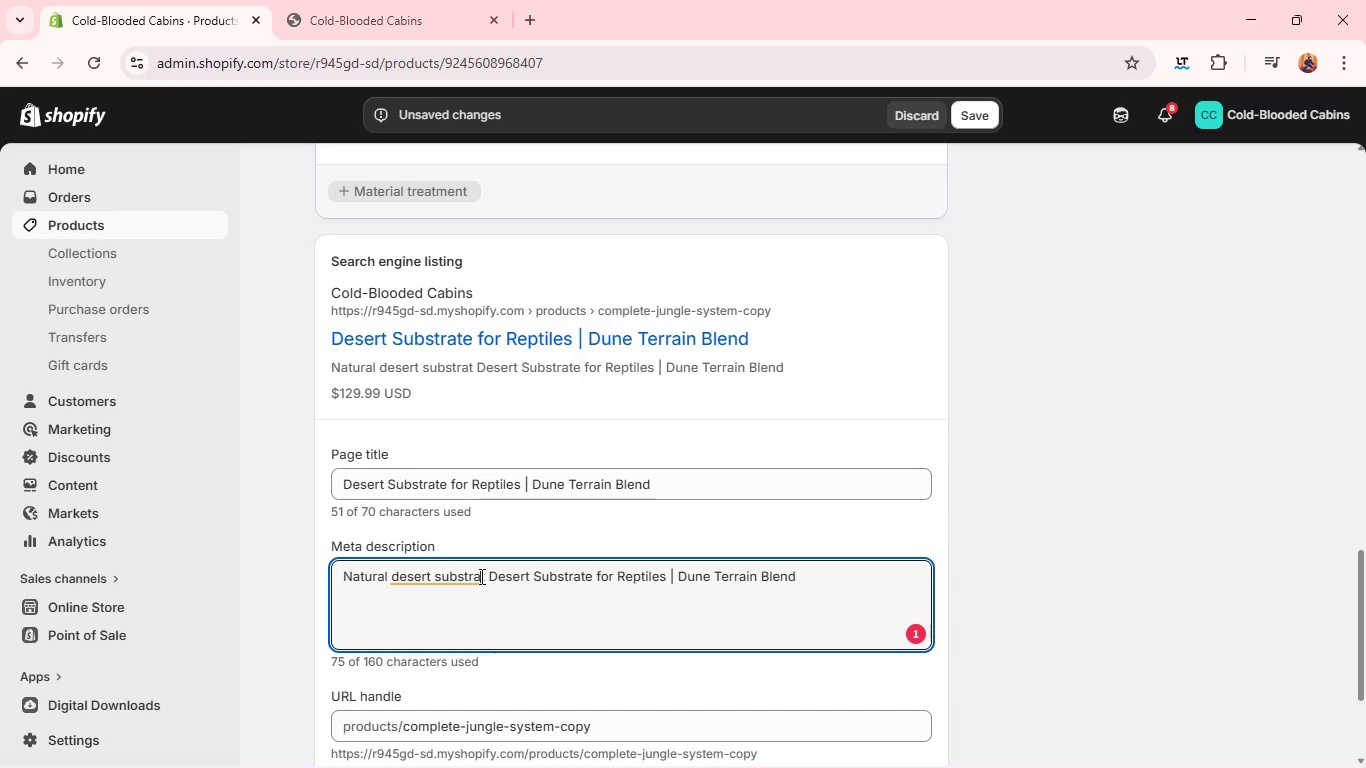 
key(E)
 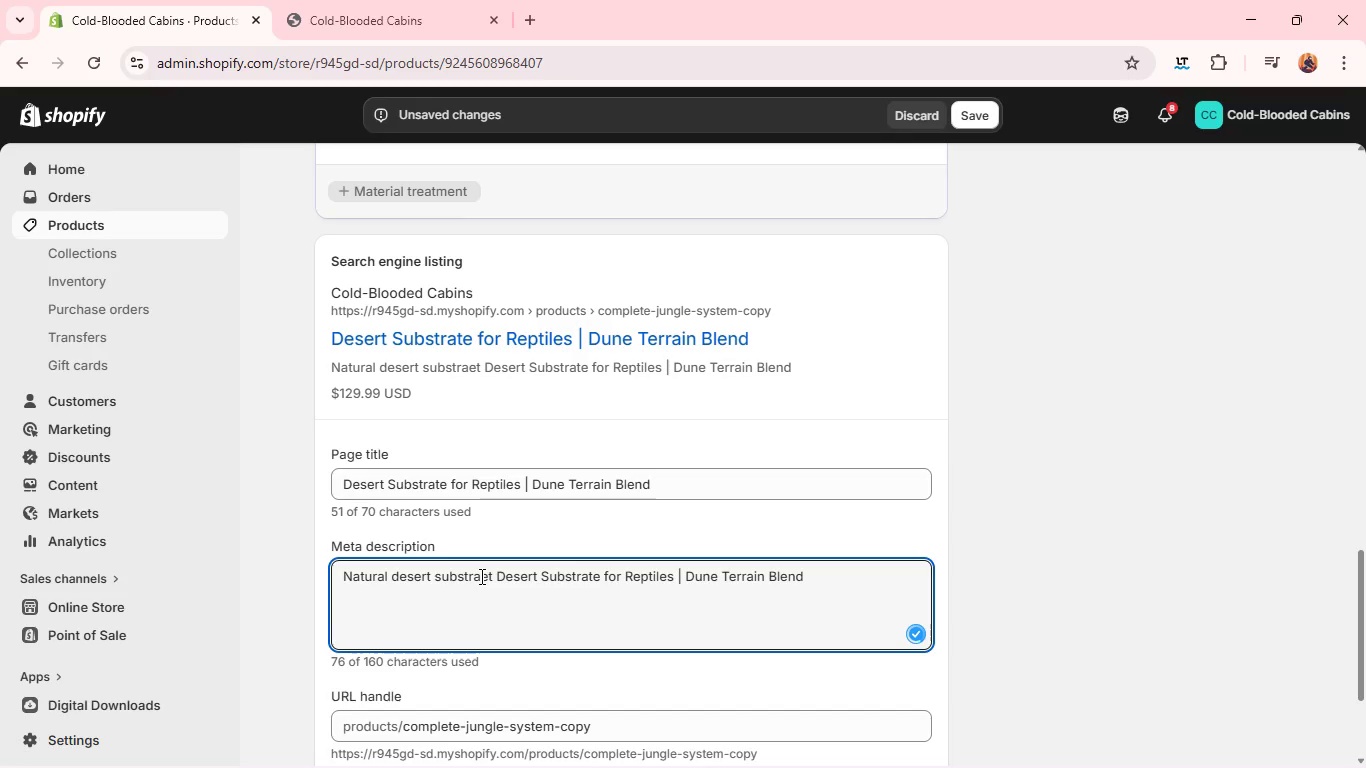 
key(Backspace)
 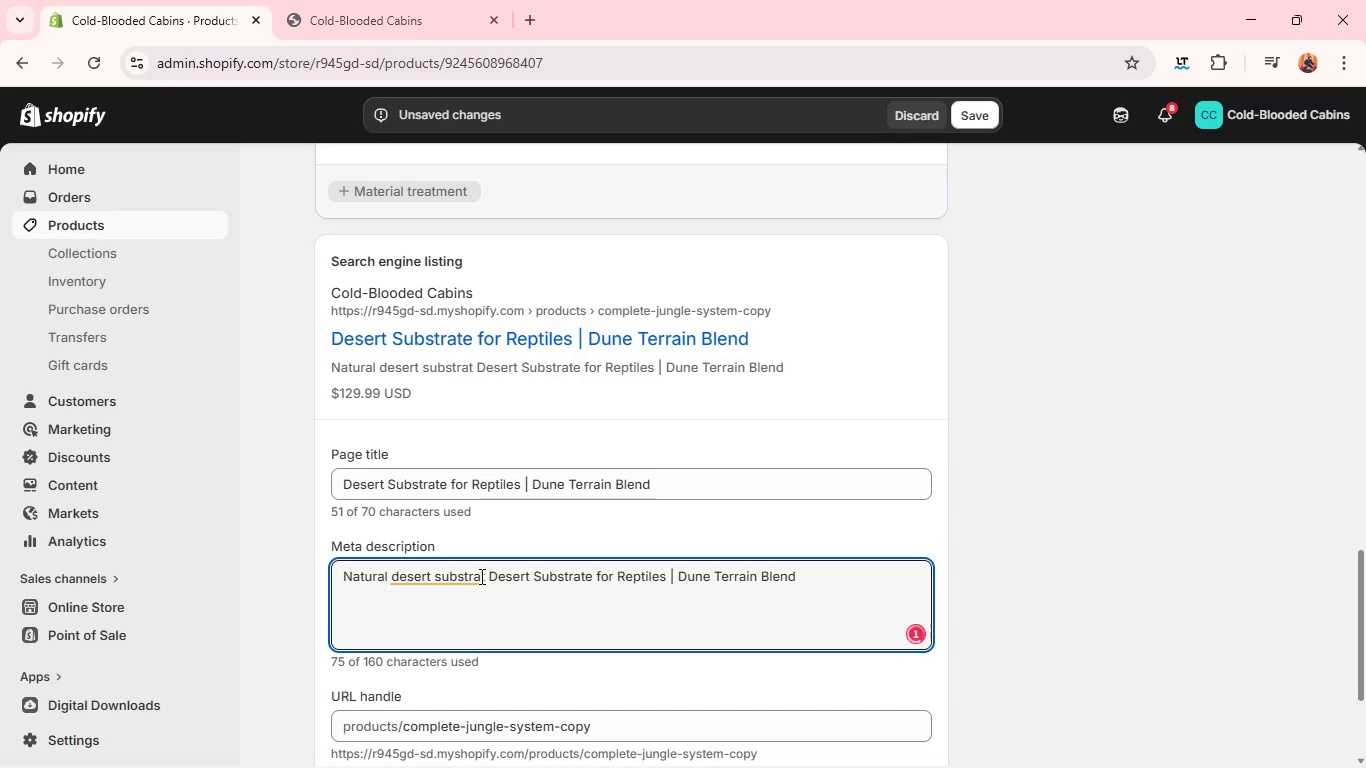 
key(ArrowRight)
 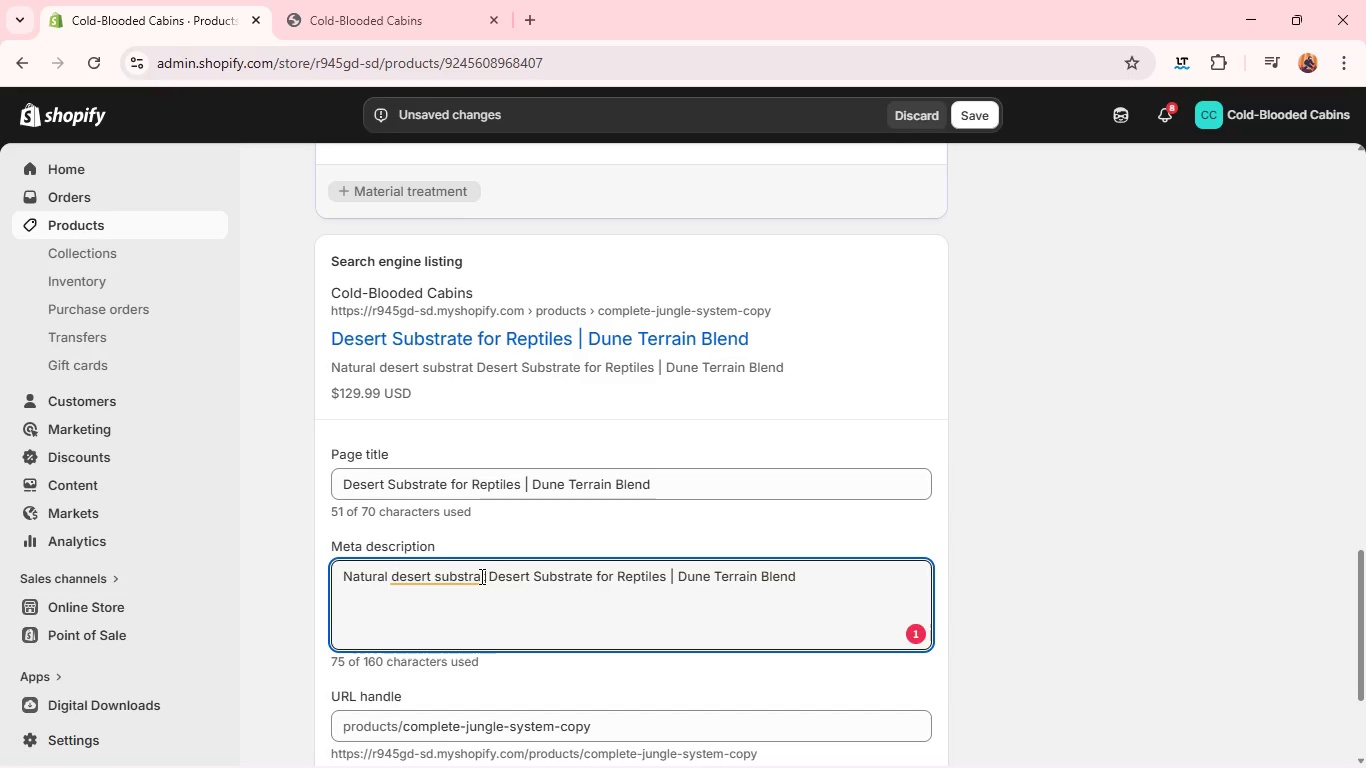 
key(E)
 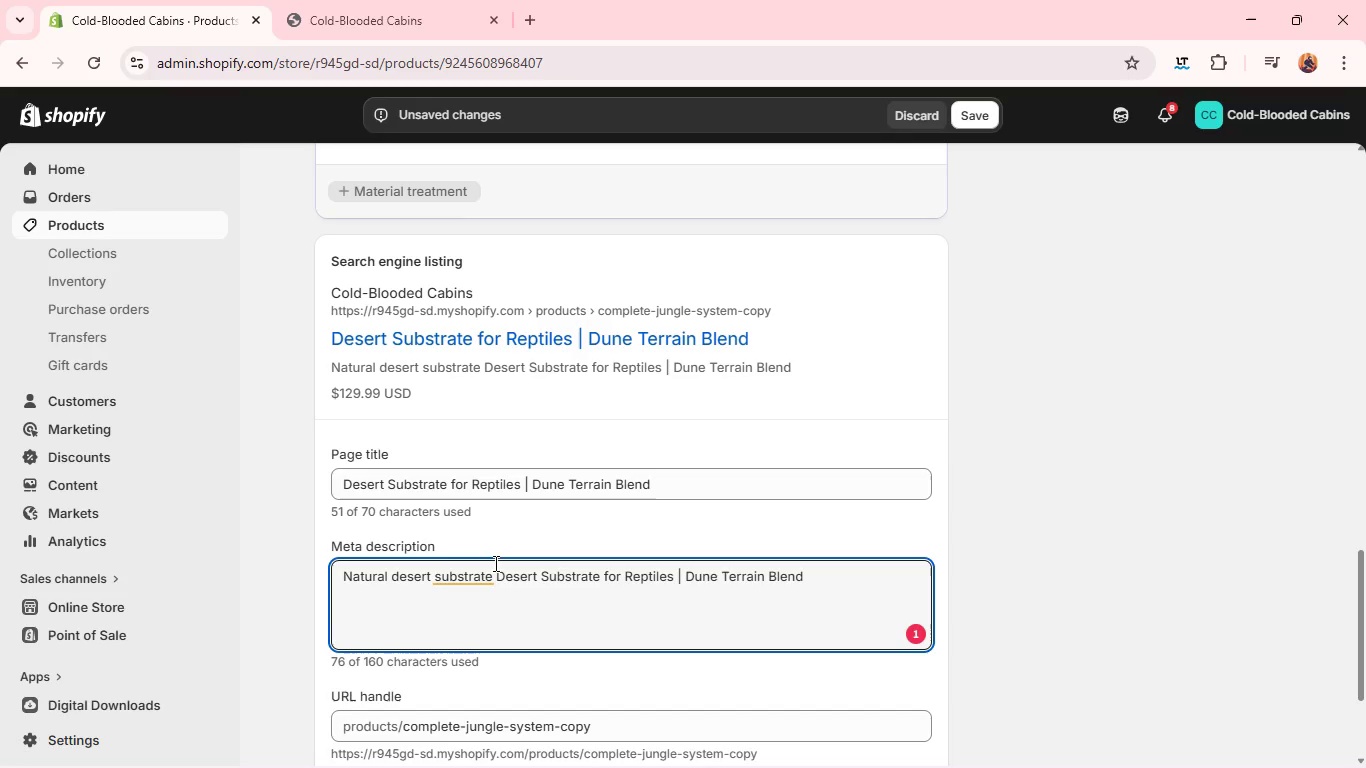 
left_click([474, 574])
 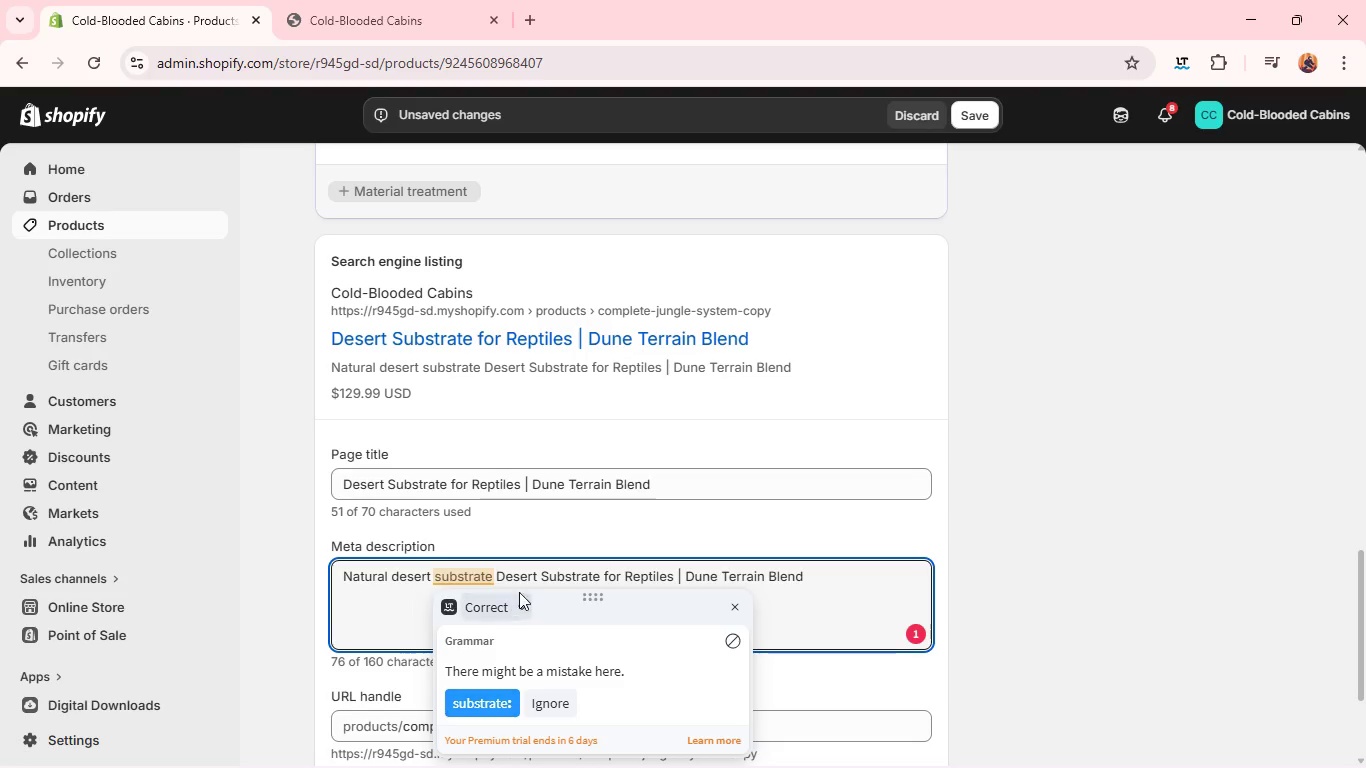 
left_click([522, 578])
 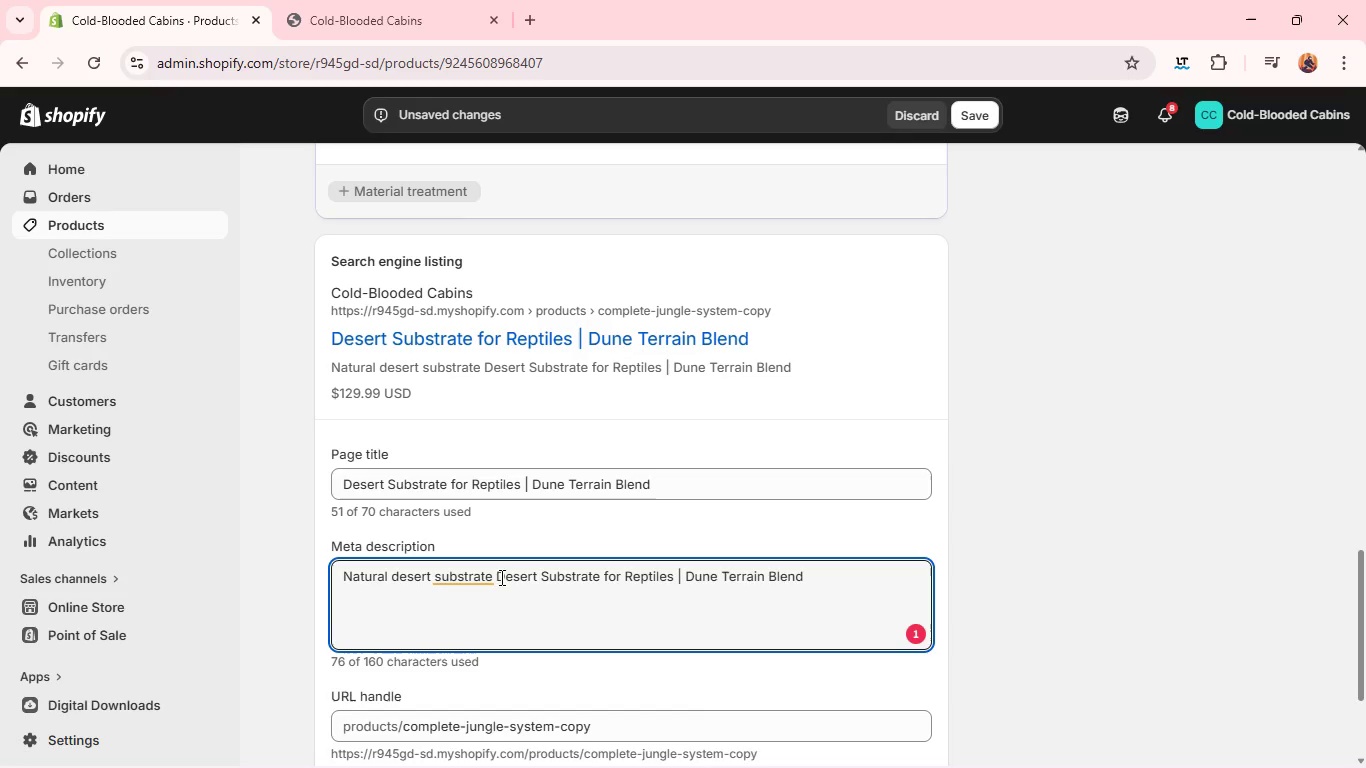 
left_click_drag(start_coordinate=[497, 577], to_coordinate=[917, 636])
 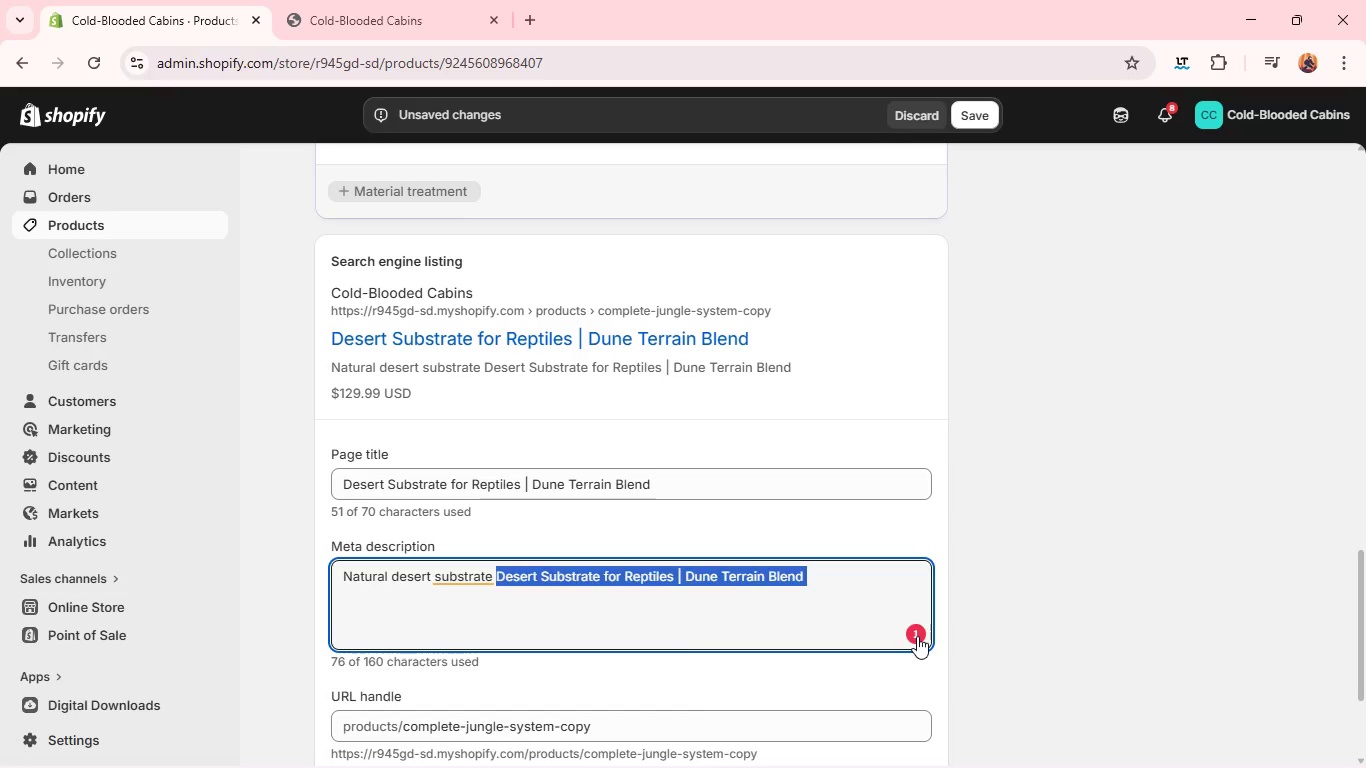 
key(Backspace)
 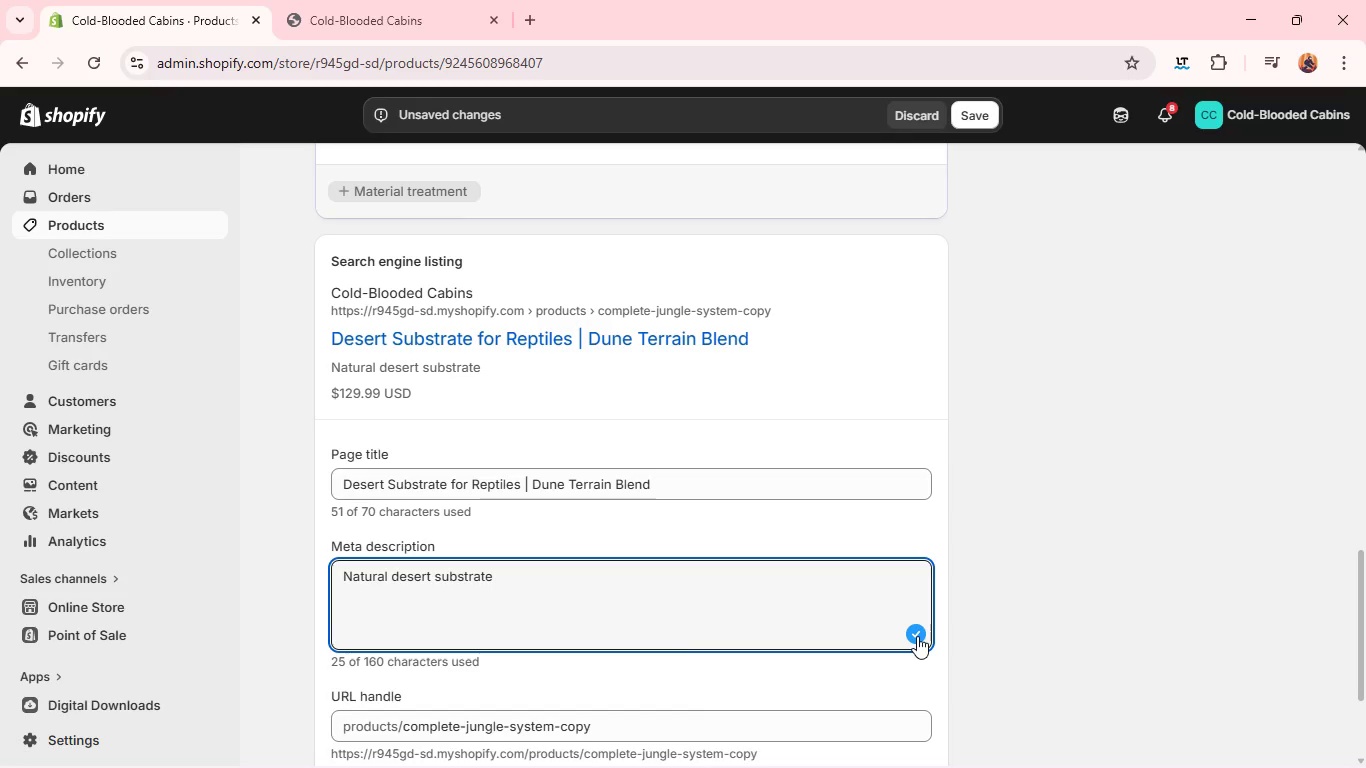 
wait(5.47)
 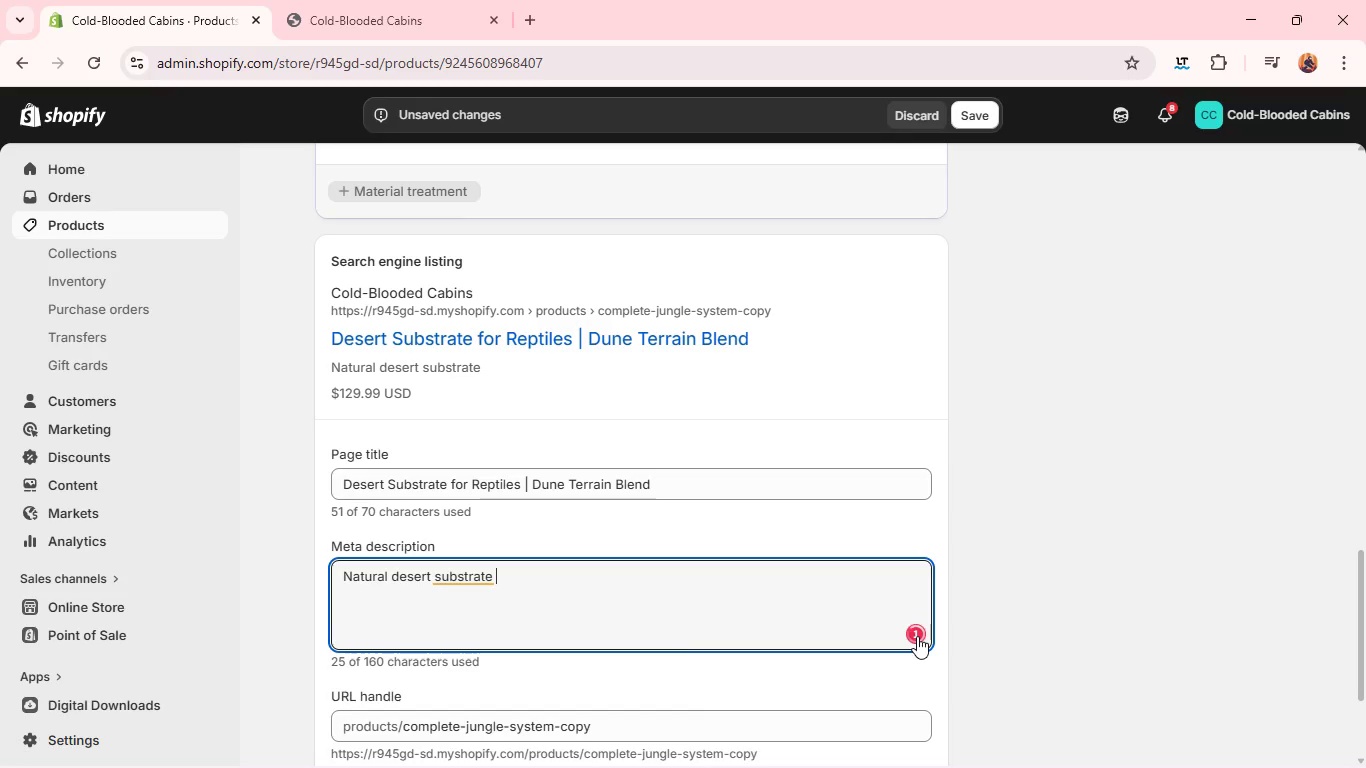 
type(designed for burrowing, fr)
key(Backspace)
key(Backspace)
type(drainafe)
key(Backspace)
key(Backspace)
type(ge, and sr)
key(Backspace)
type(table arid re)
key(Backspace)
key(Backspace)
type(terrarium environments. )
 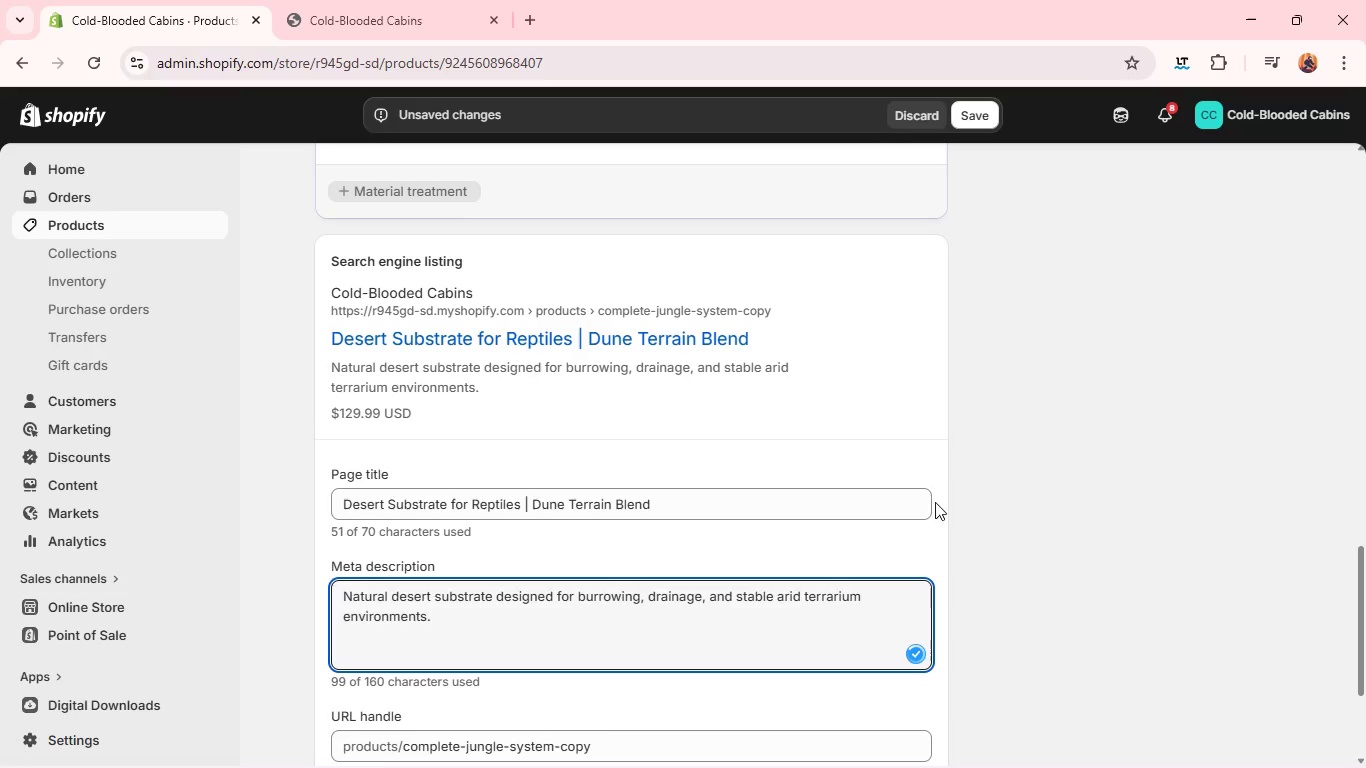 
mouse_move([846, 546])
 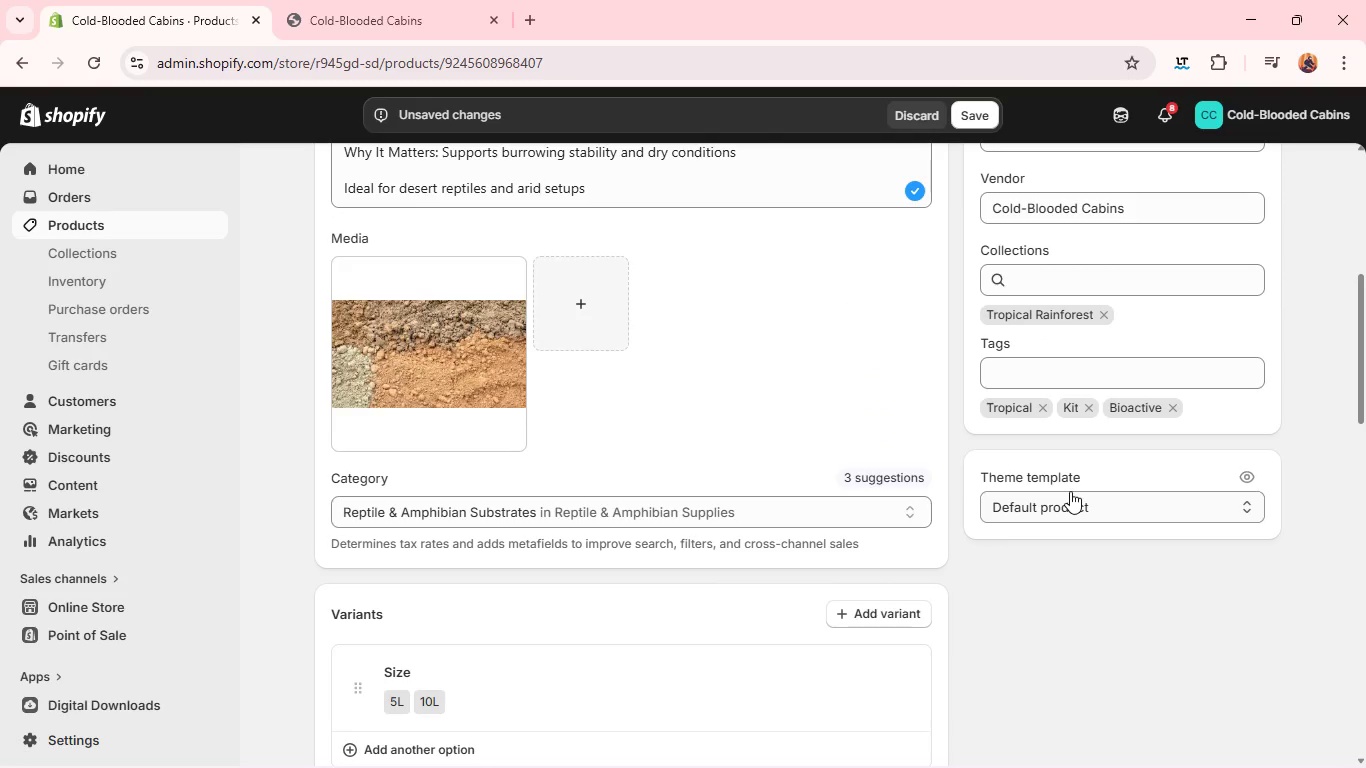 
wait(7.8)
 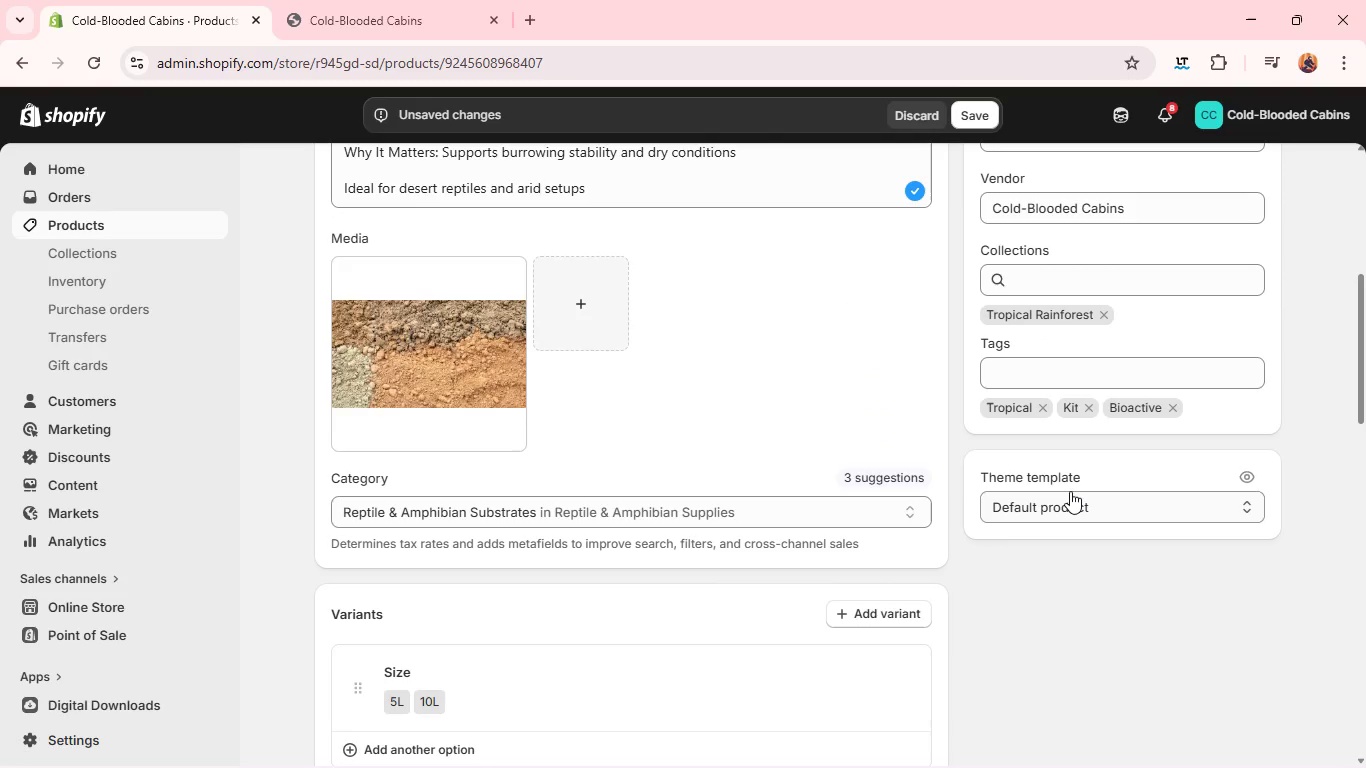 
left_click([1105, 313])
 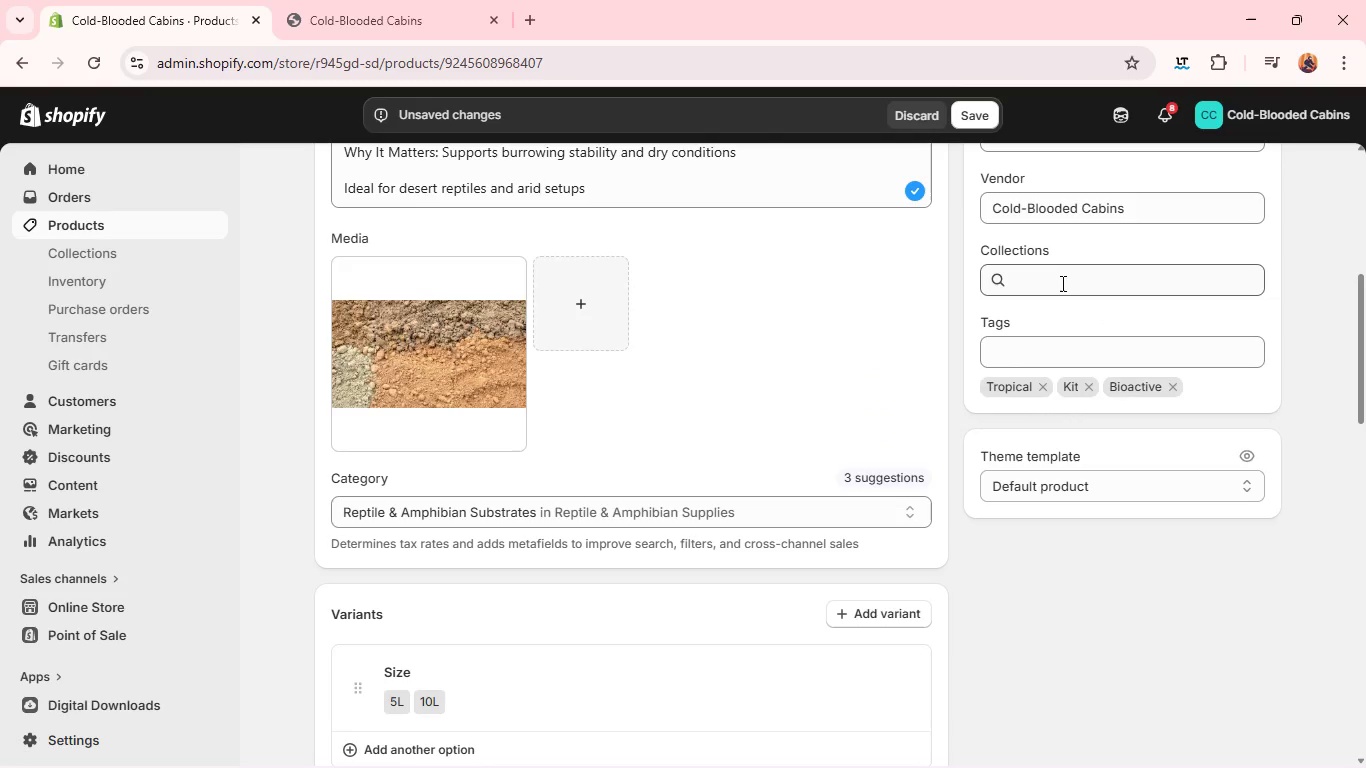 
left_click([1058, 280])
 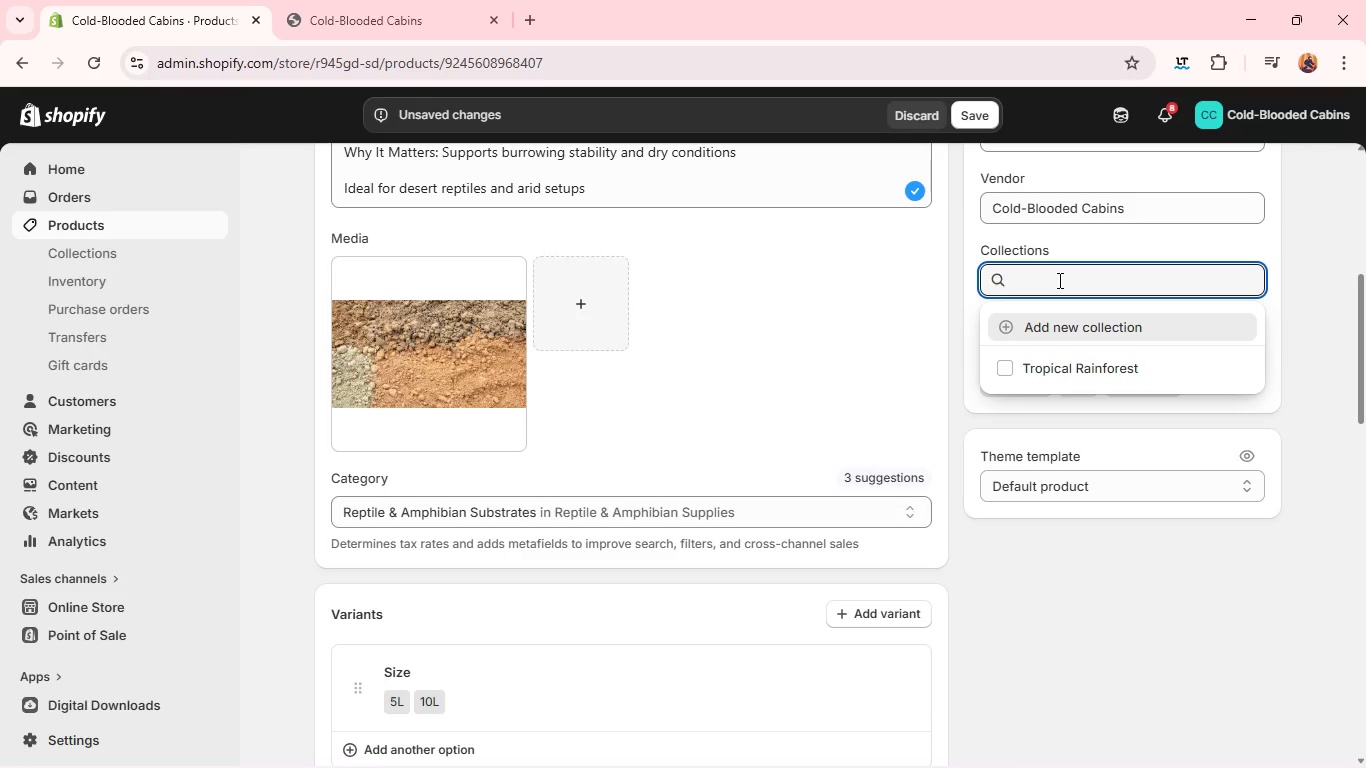 
type(Arid Dess)
key(Backspace)
type(ert)
 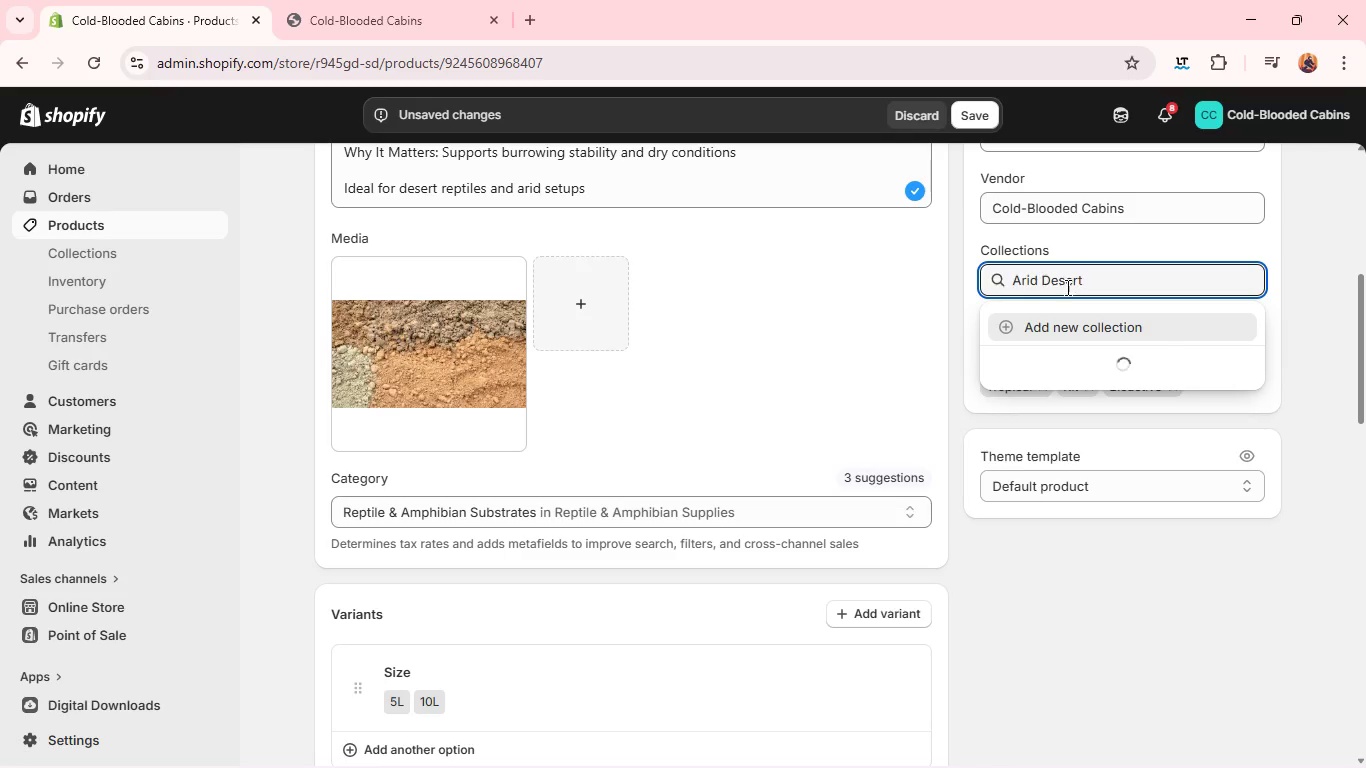 
left_click([1085, 326])
 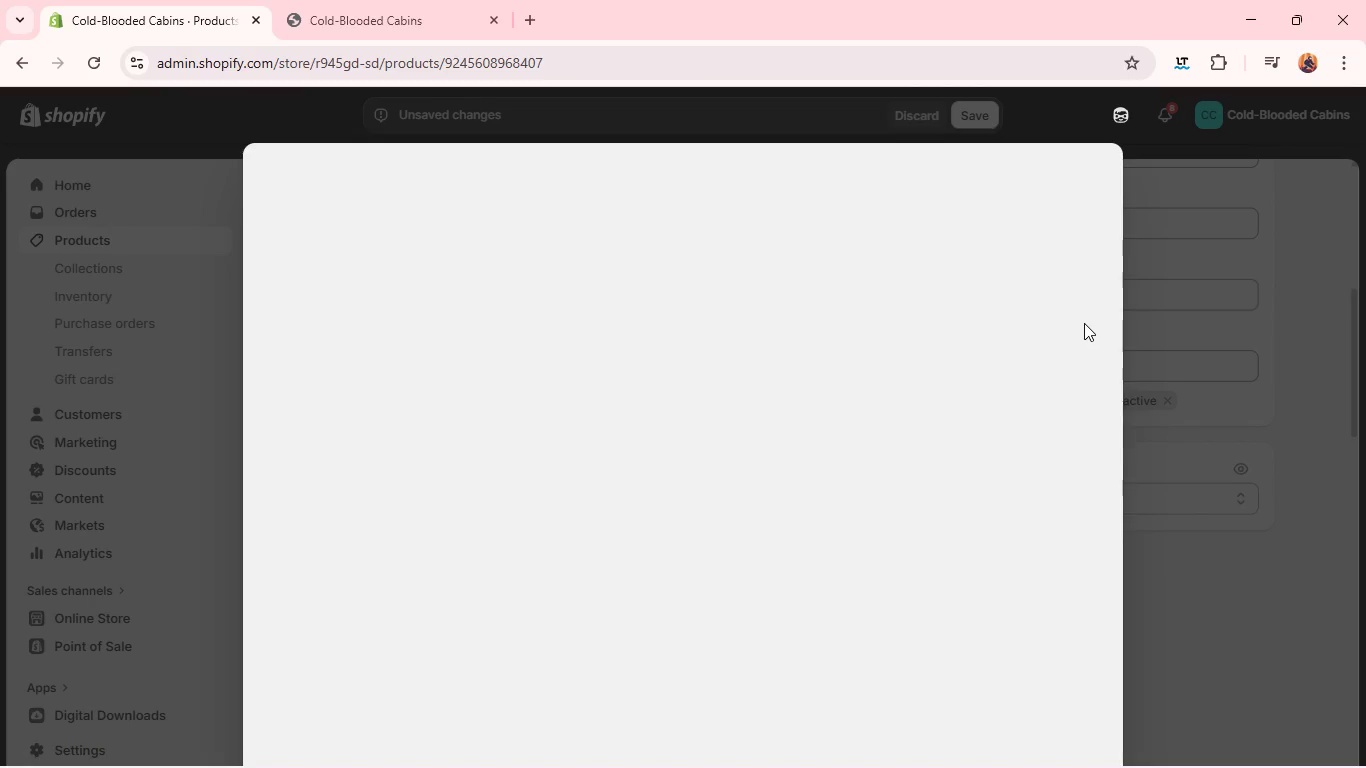 
mouse_move([1088, 172])
 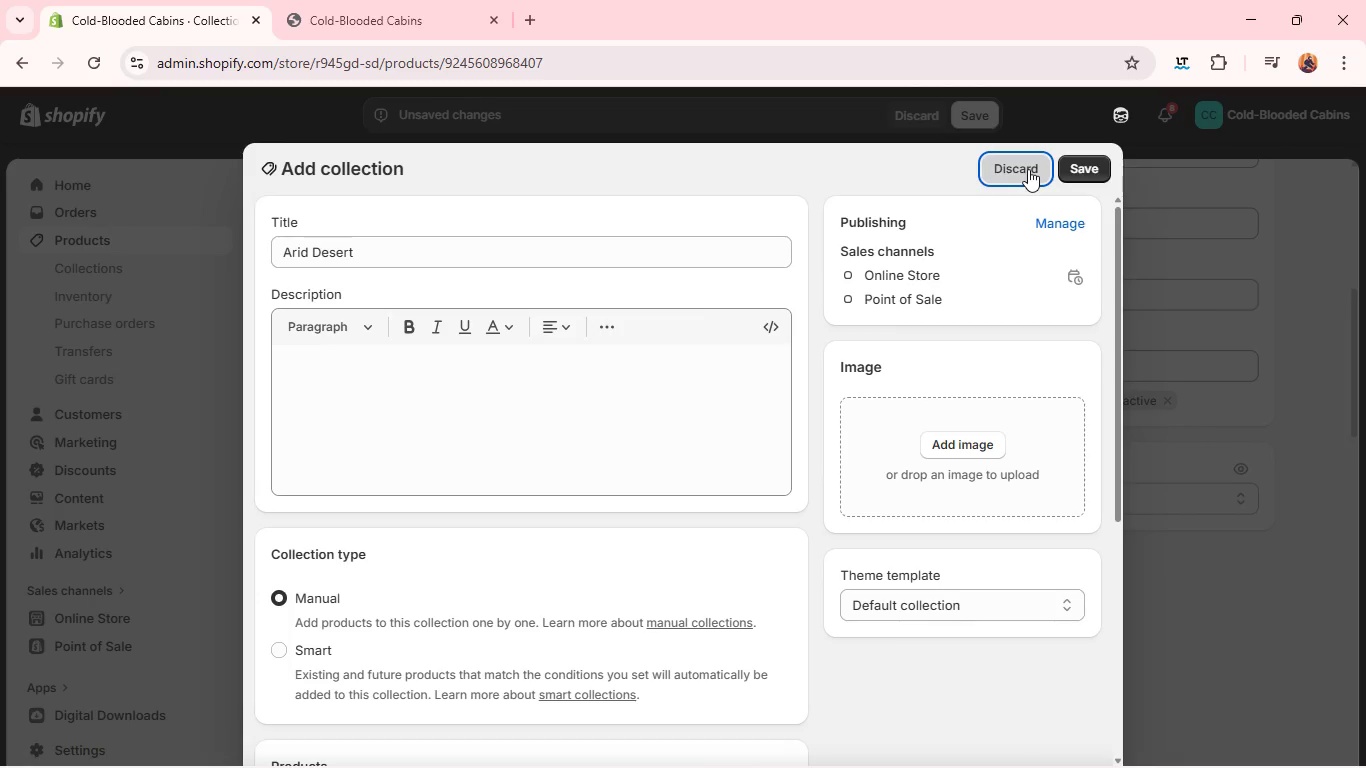 
left_click([1028, 169])
 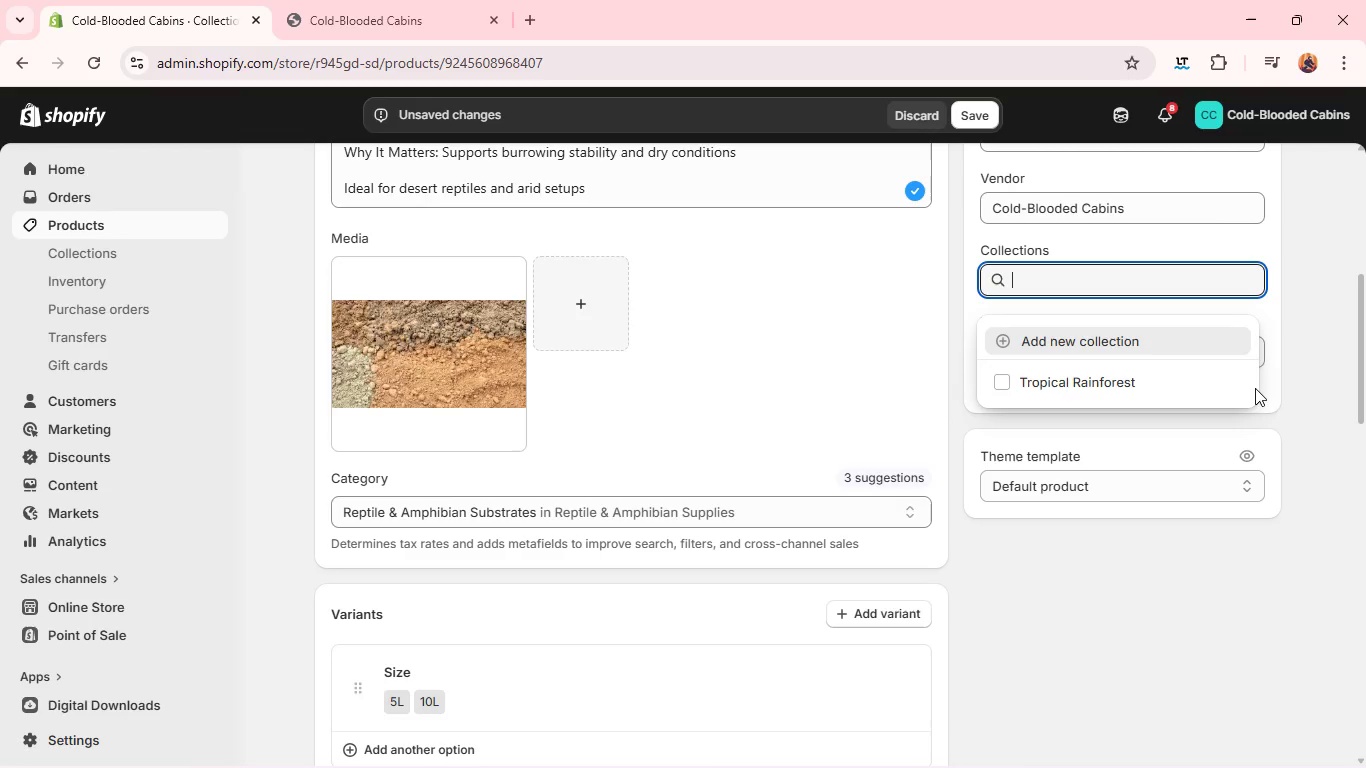 
left_click([1305, 393])
 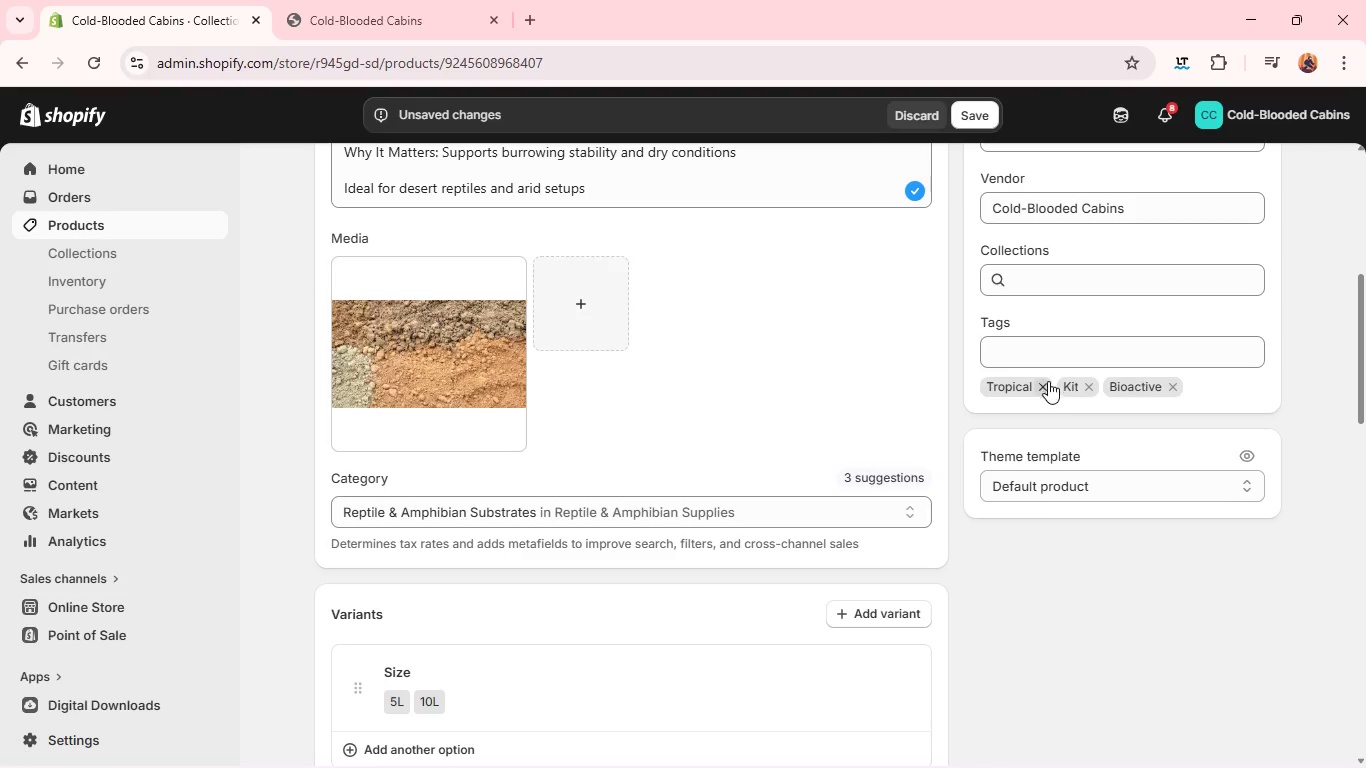 
left_click([1048, 386])
 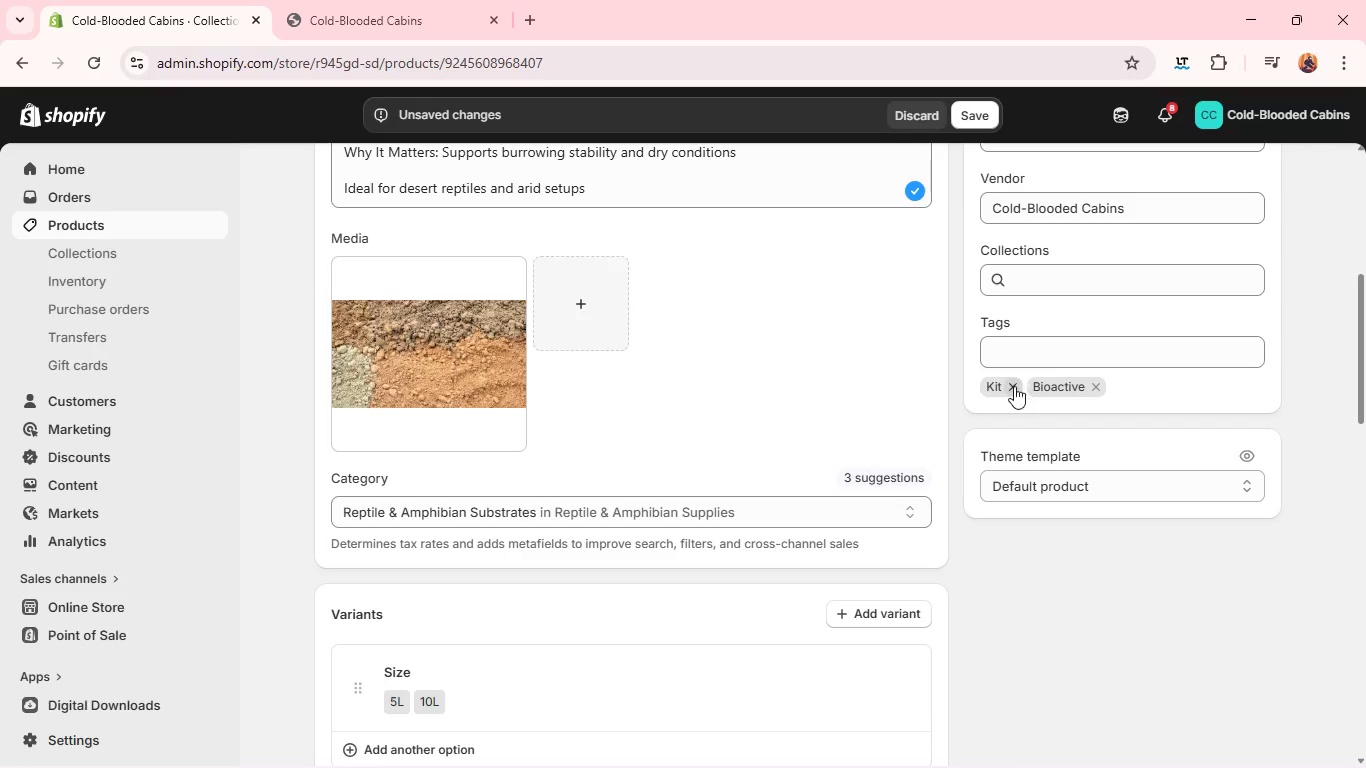 
left_click([1009, 386])
 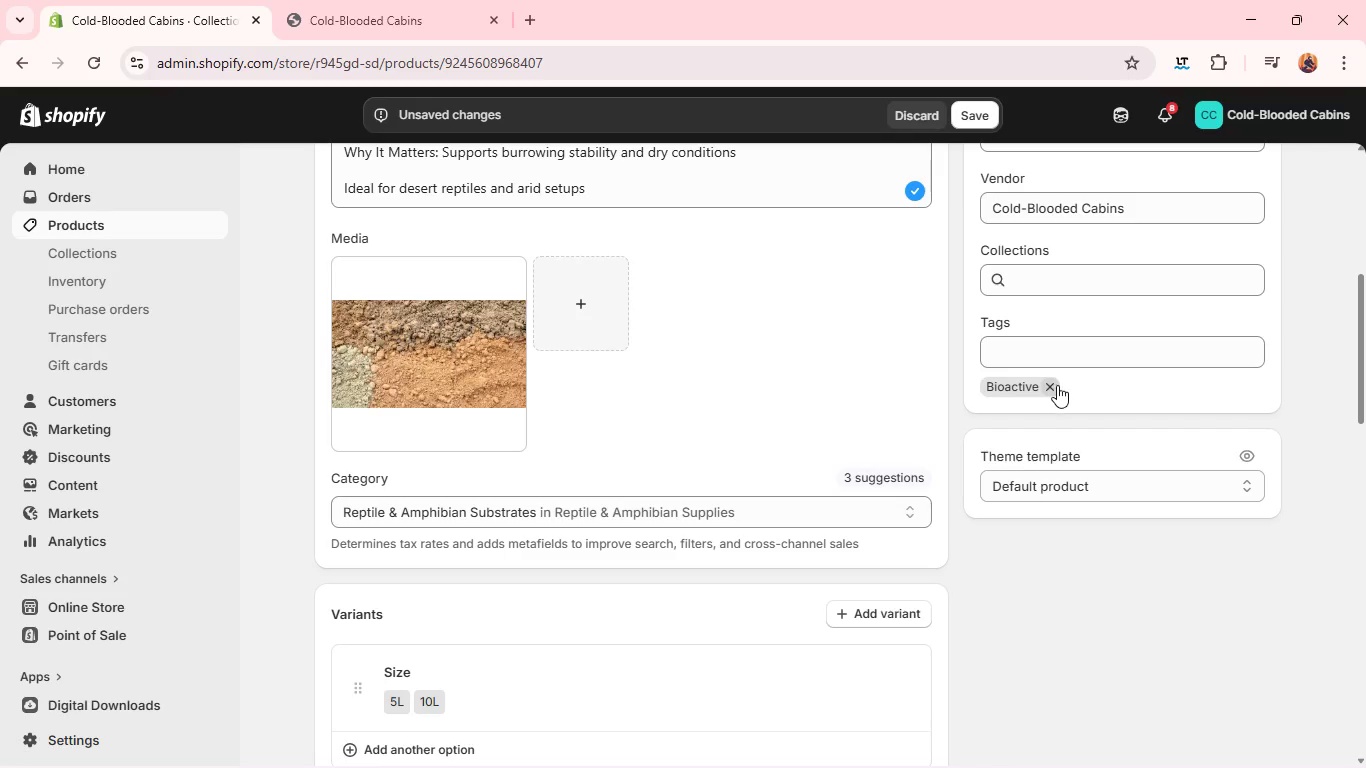 
left_click([1058, 385])
 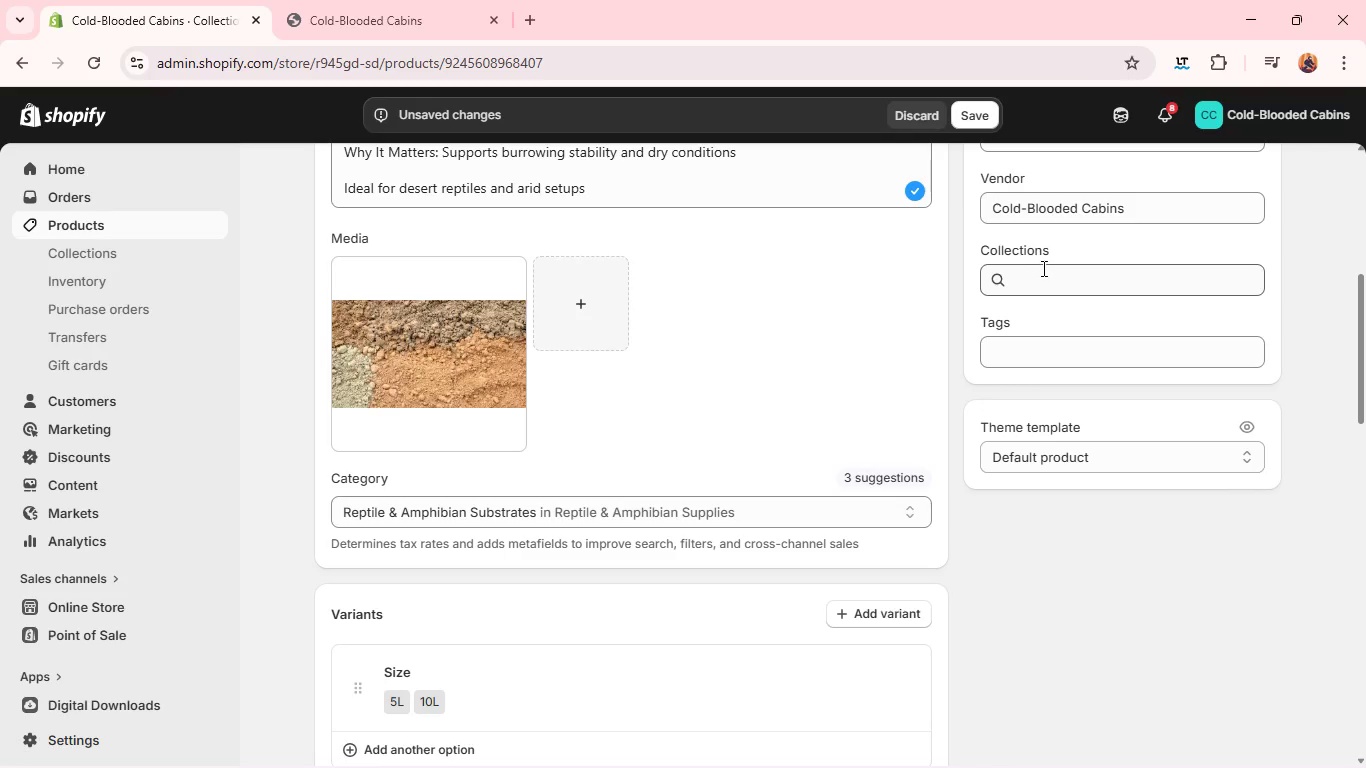 
left_click([1042, 271])
 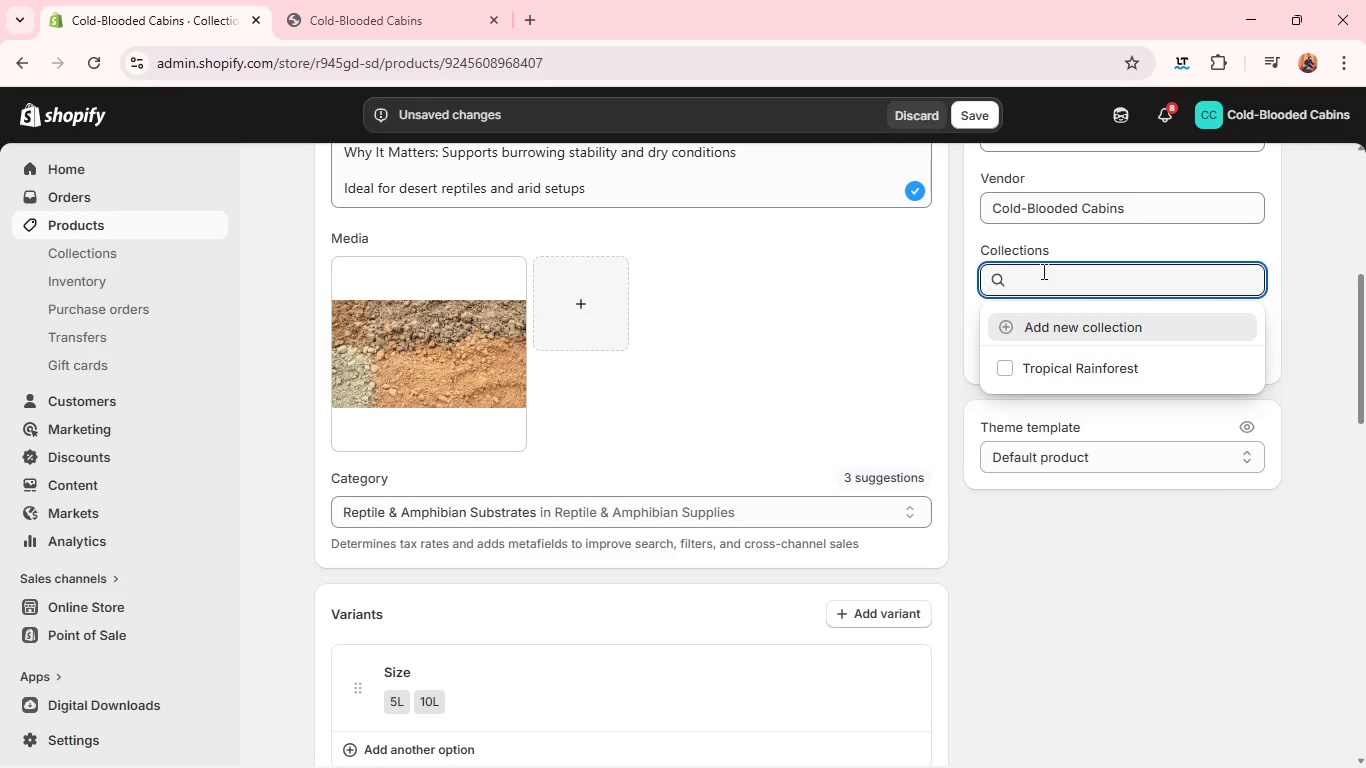 
type(R)
key(Backspace)
type(arid Desert )
 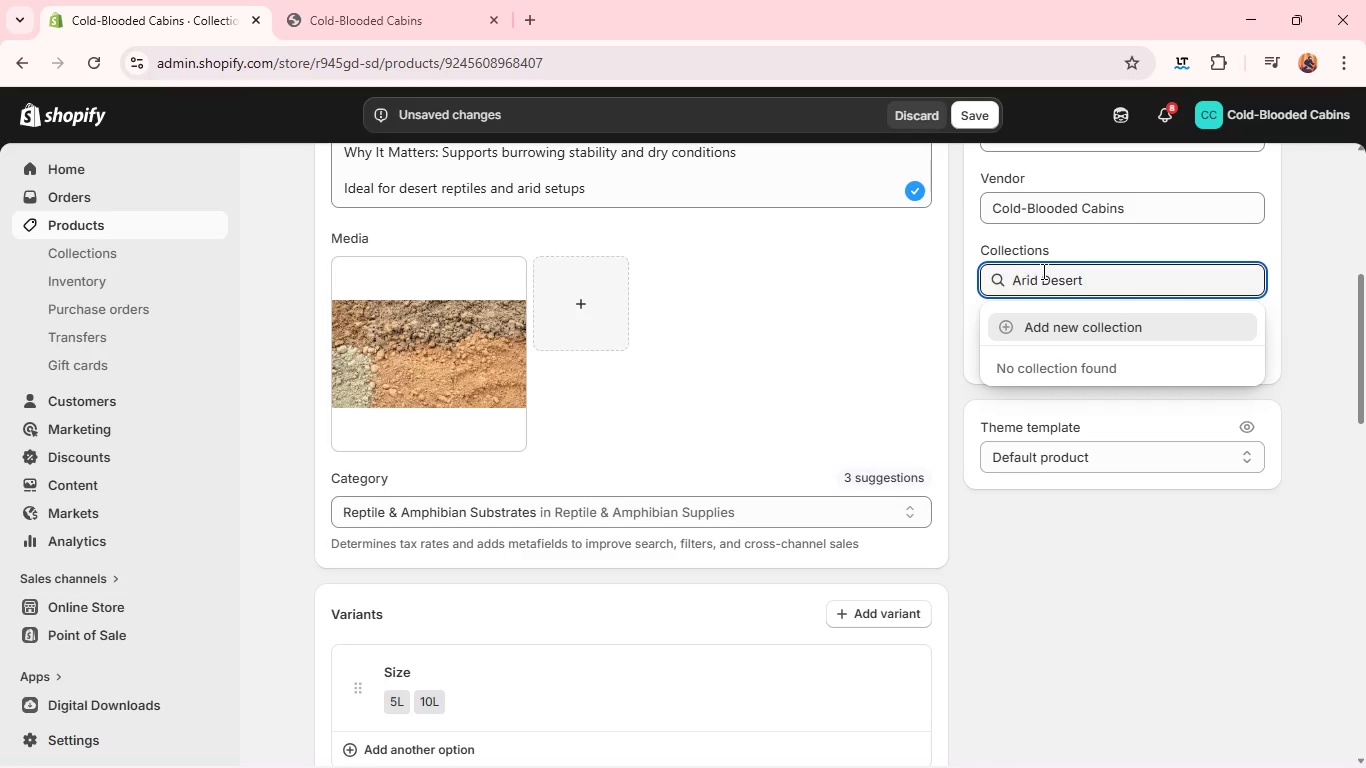 
left_click([1083, 324])
 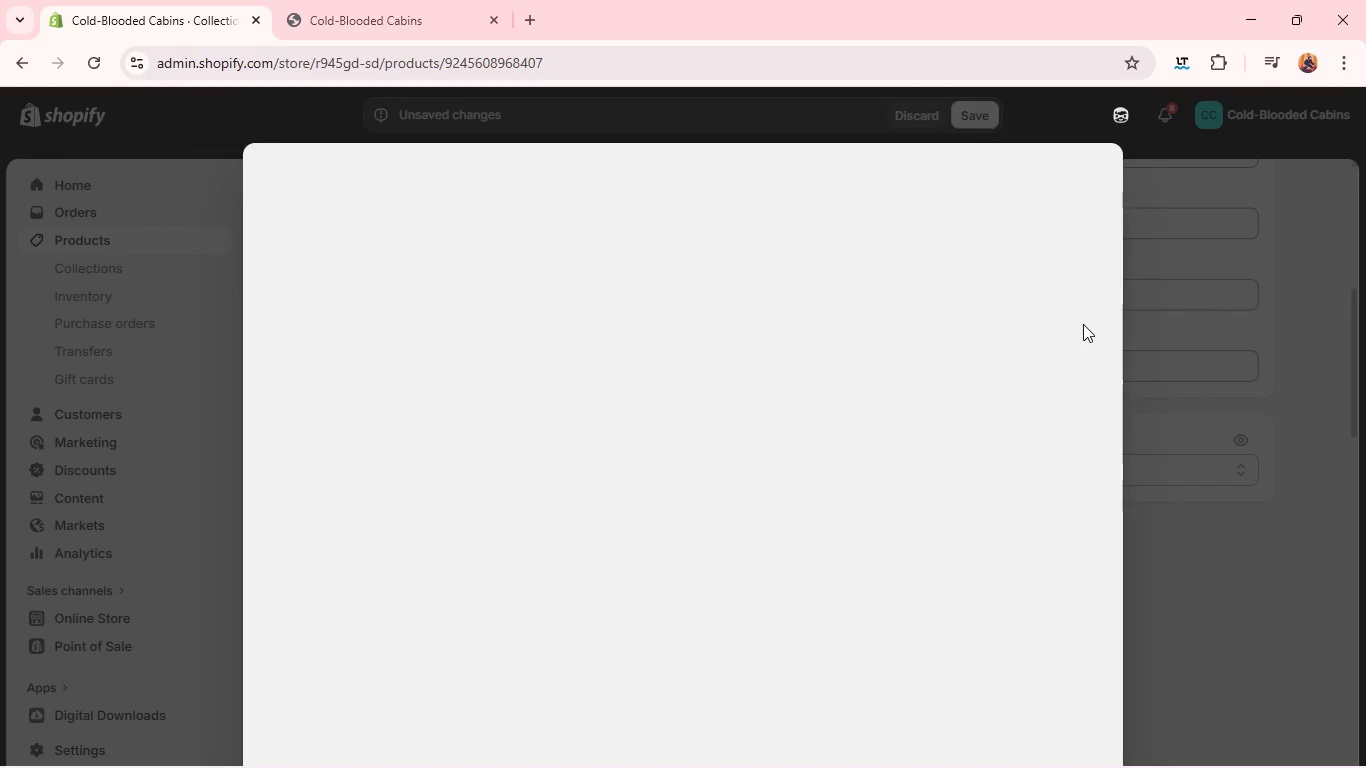 
mouse_move([1088, 187])
 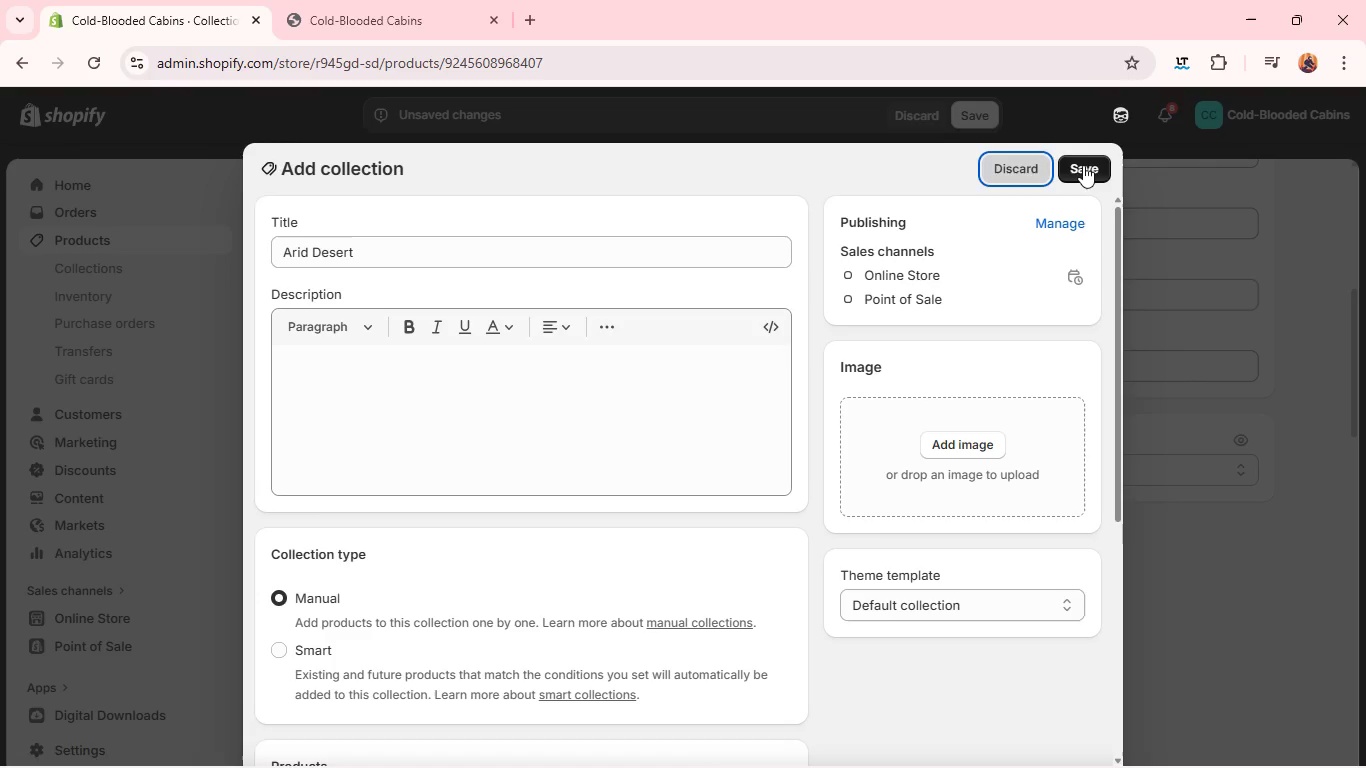 
left_click([1083, 165])
 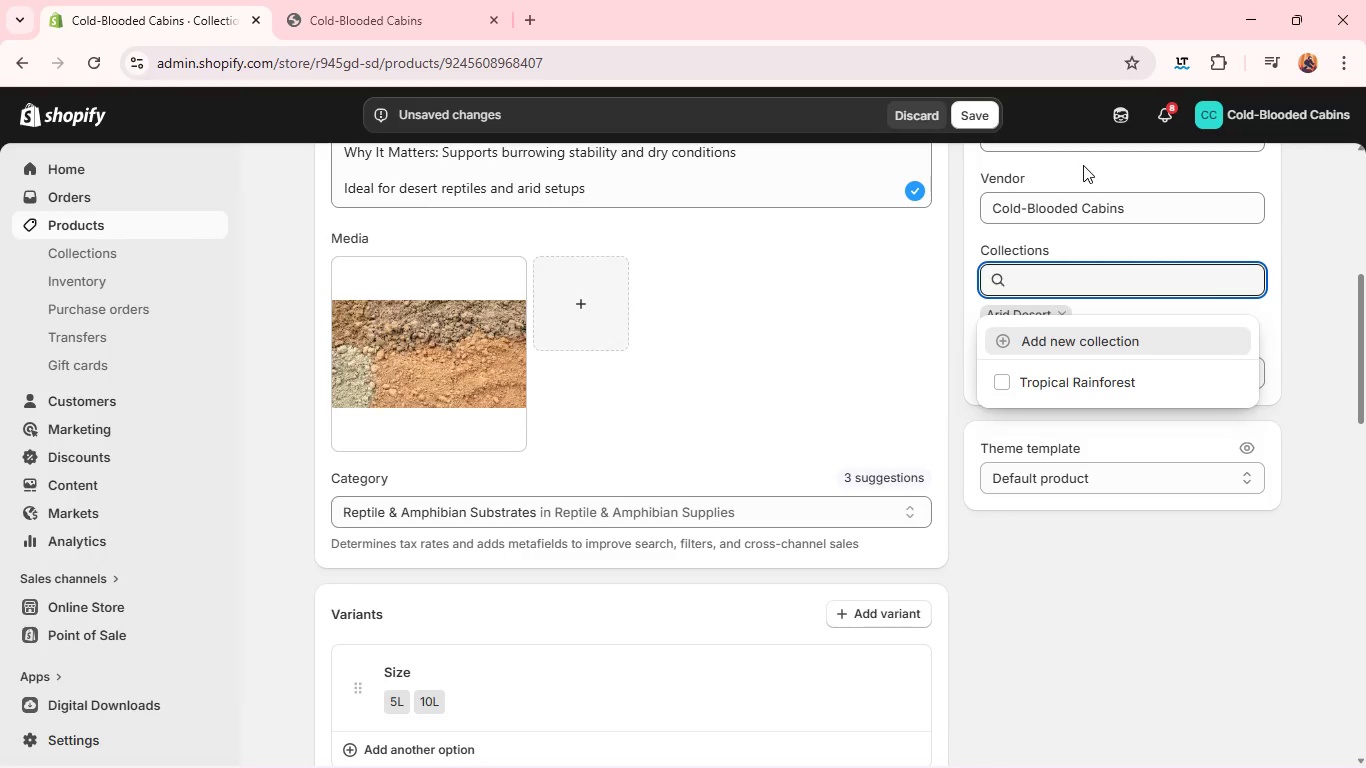 
wait(5.12)
 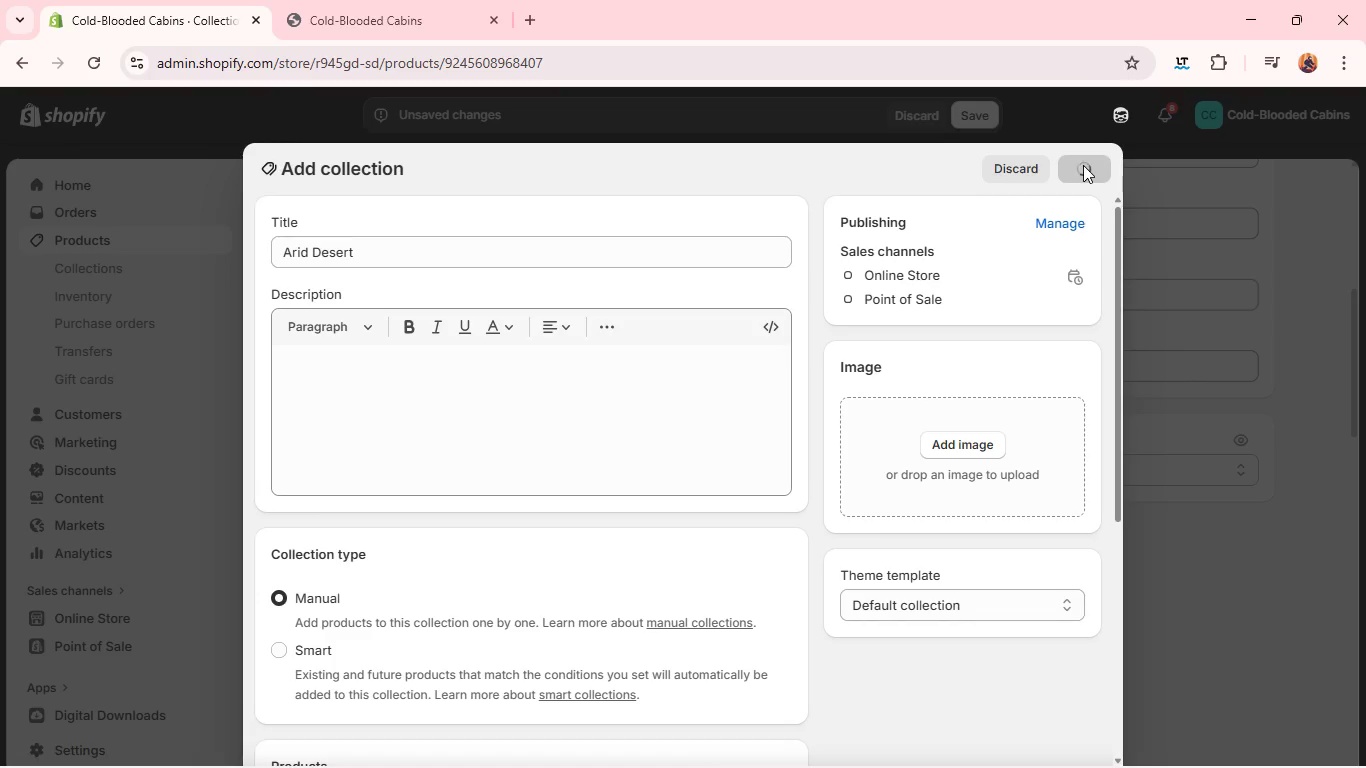 
left_click([1310, 527])
 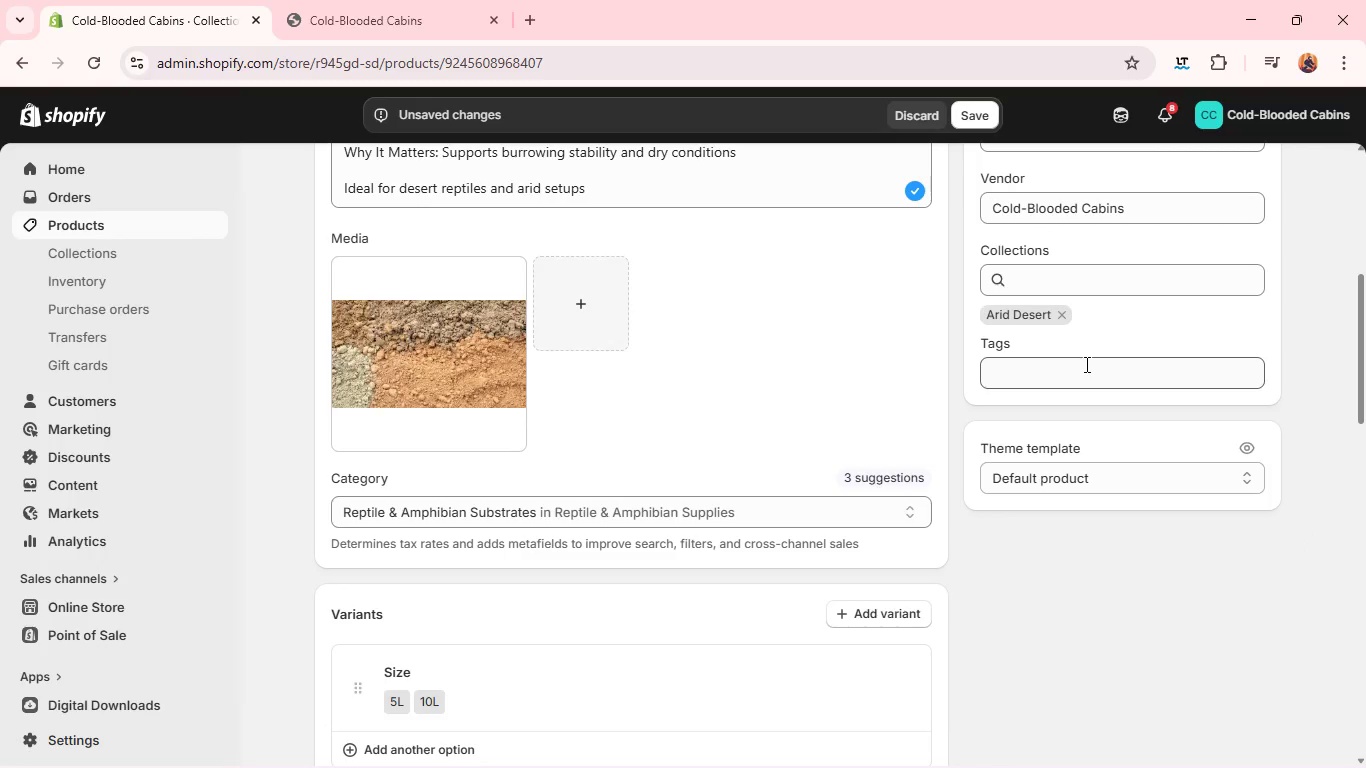 
left_click([1087, 365])
 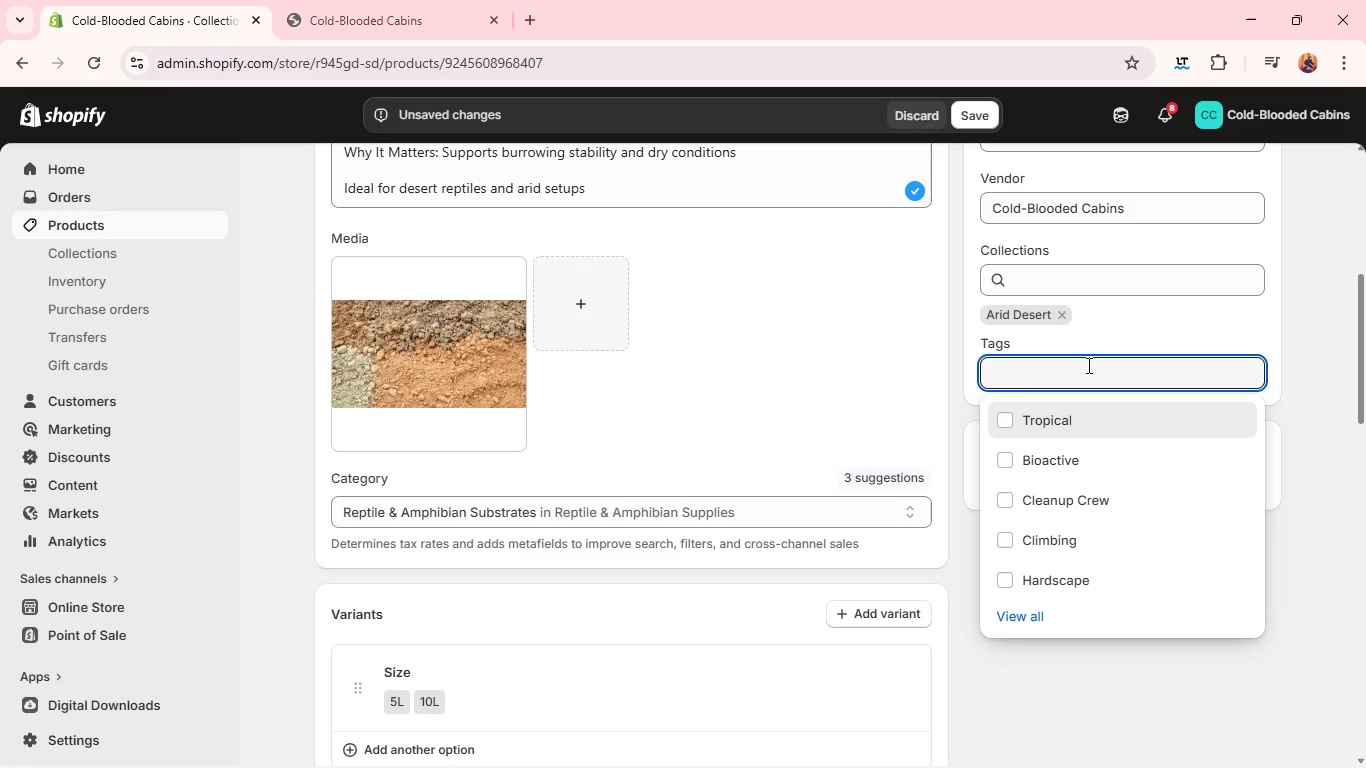 
wait(16.92)
 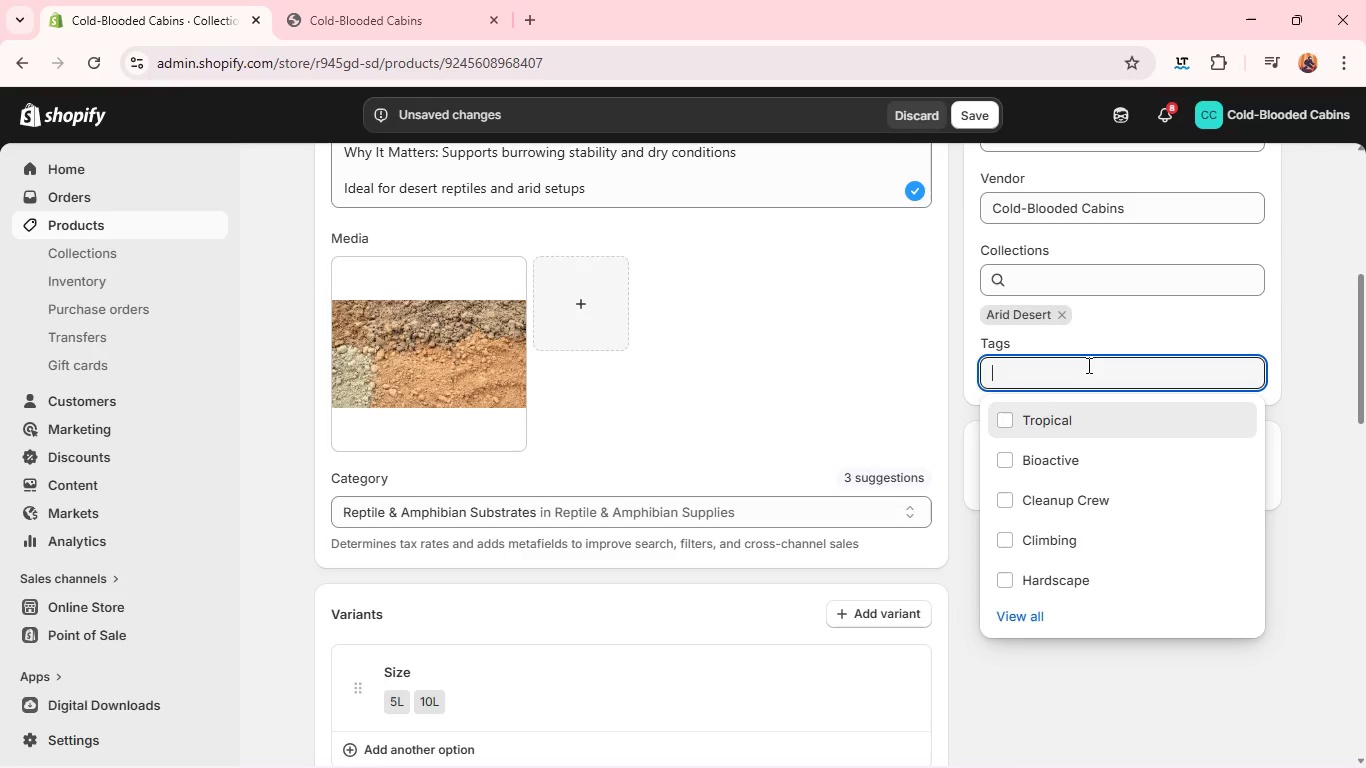 
type(Deser)
 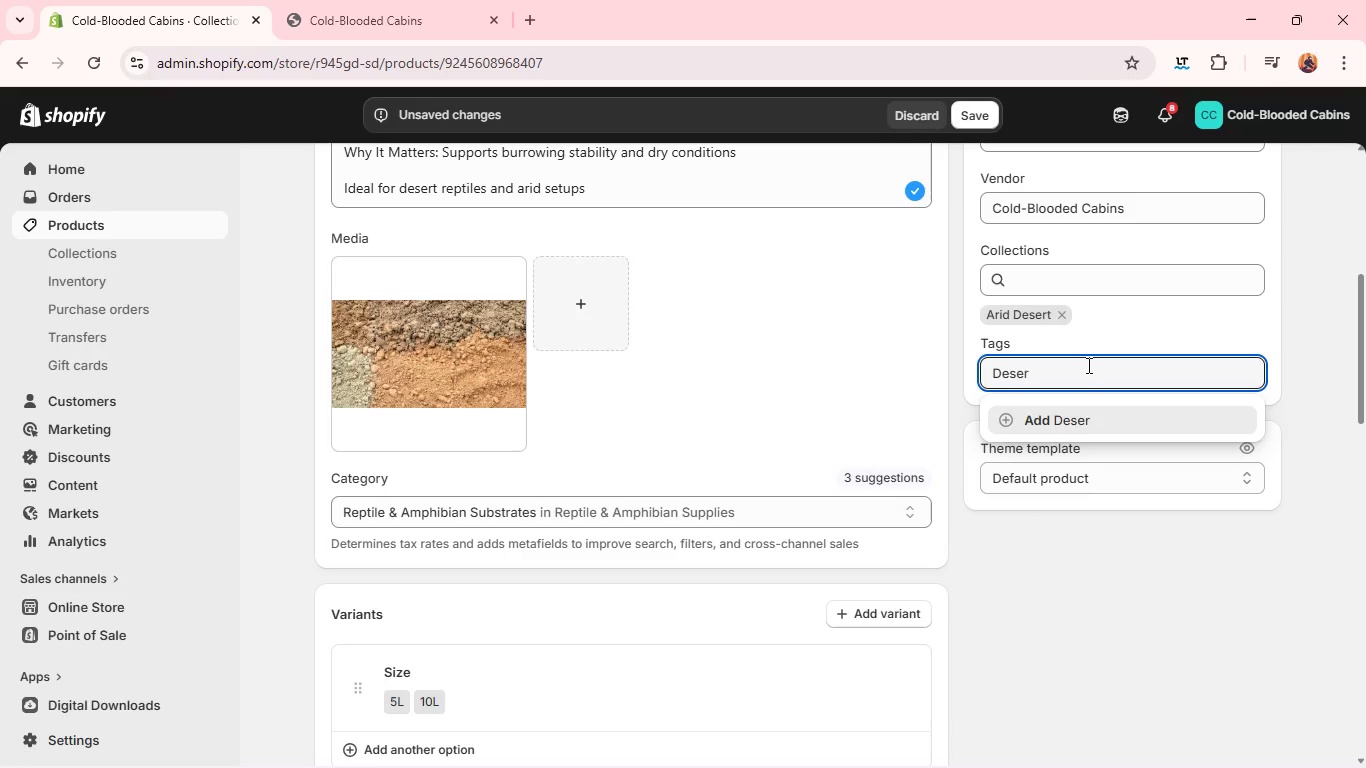 
key(T)
 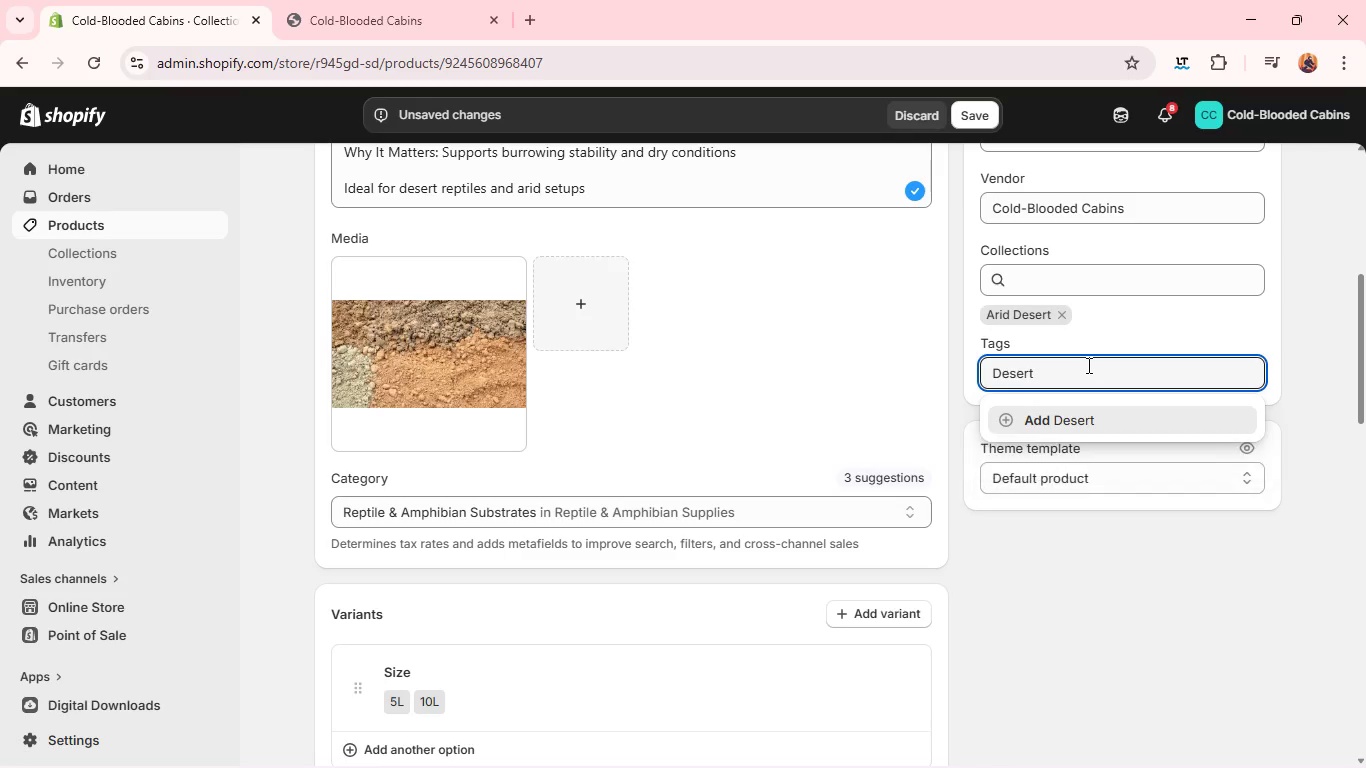 
key(Enter)
 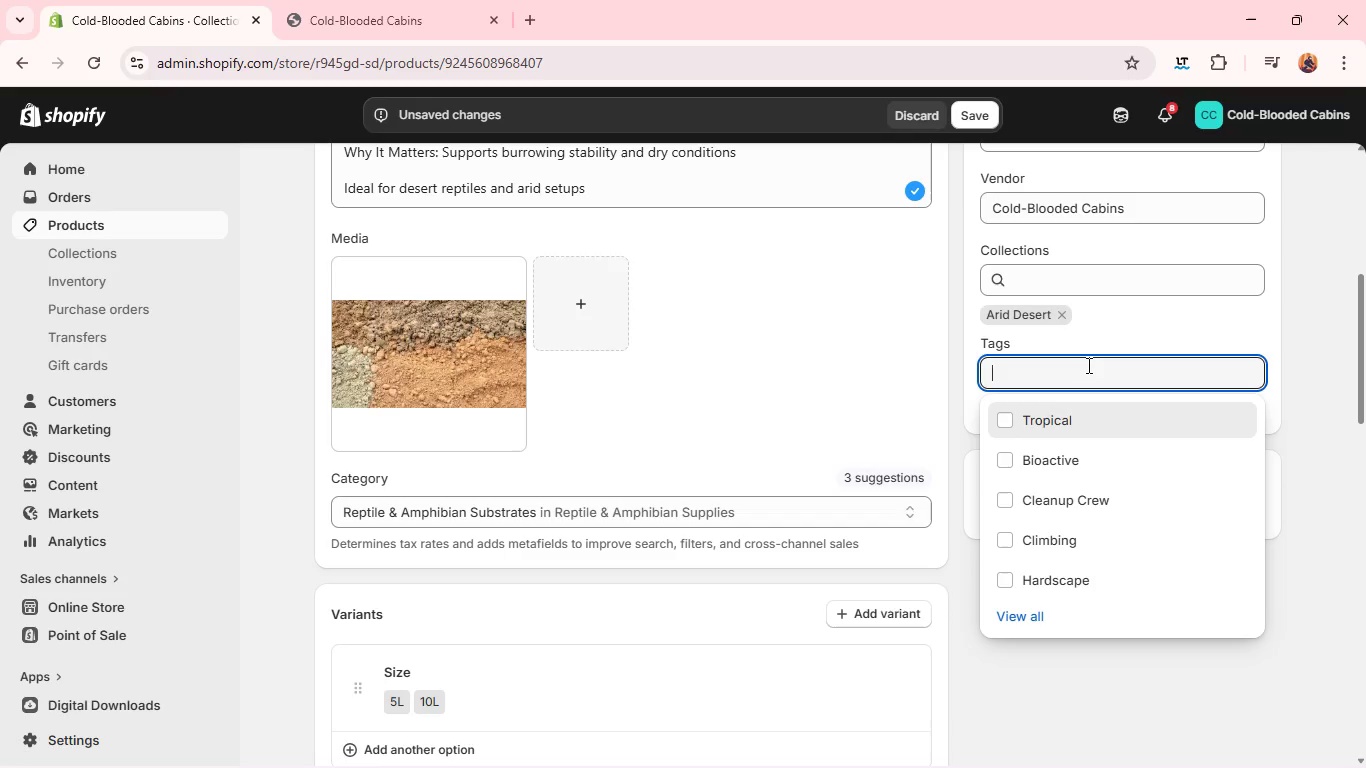 
type(Subs)
 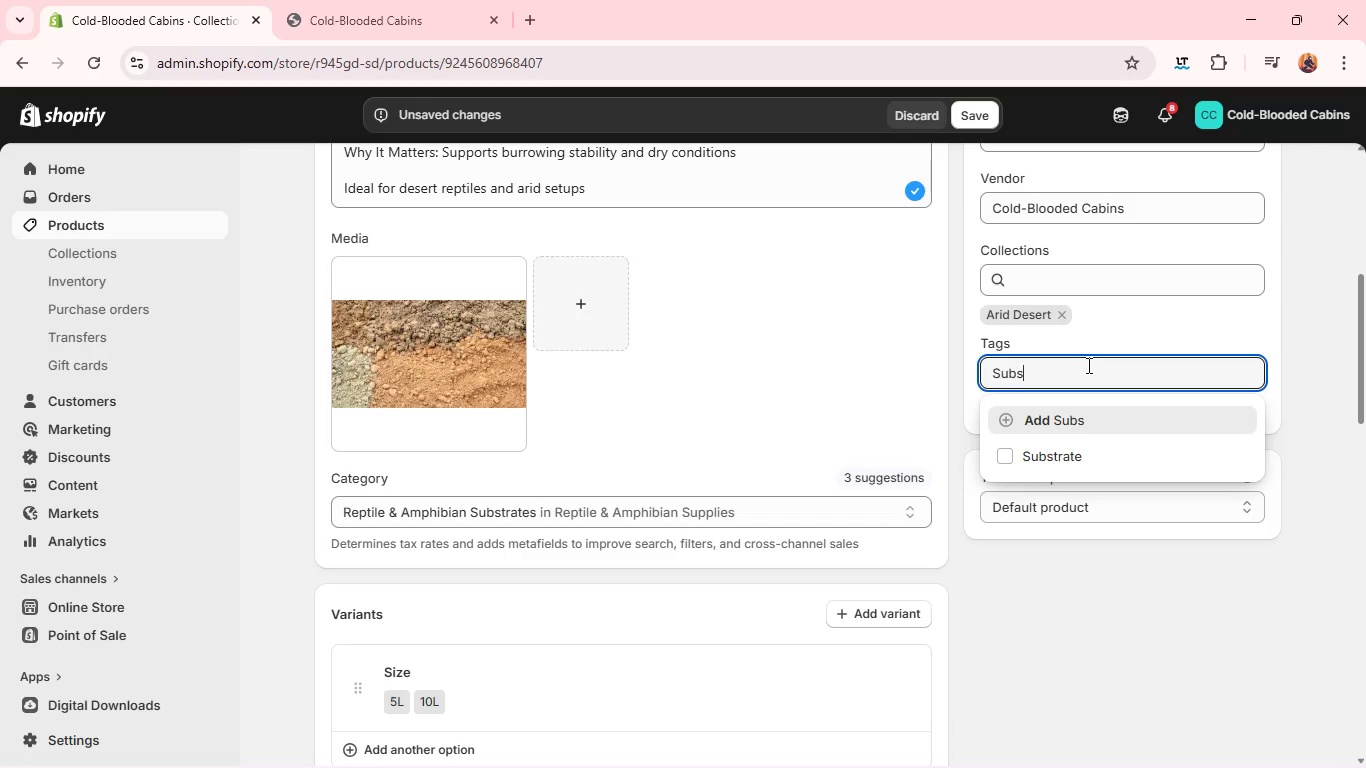 
left_click([1059, 460])
 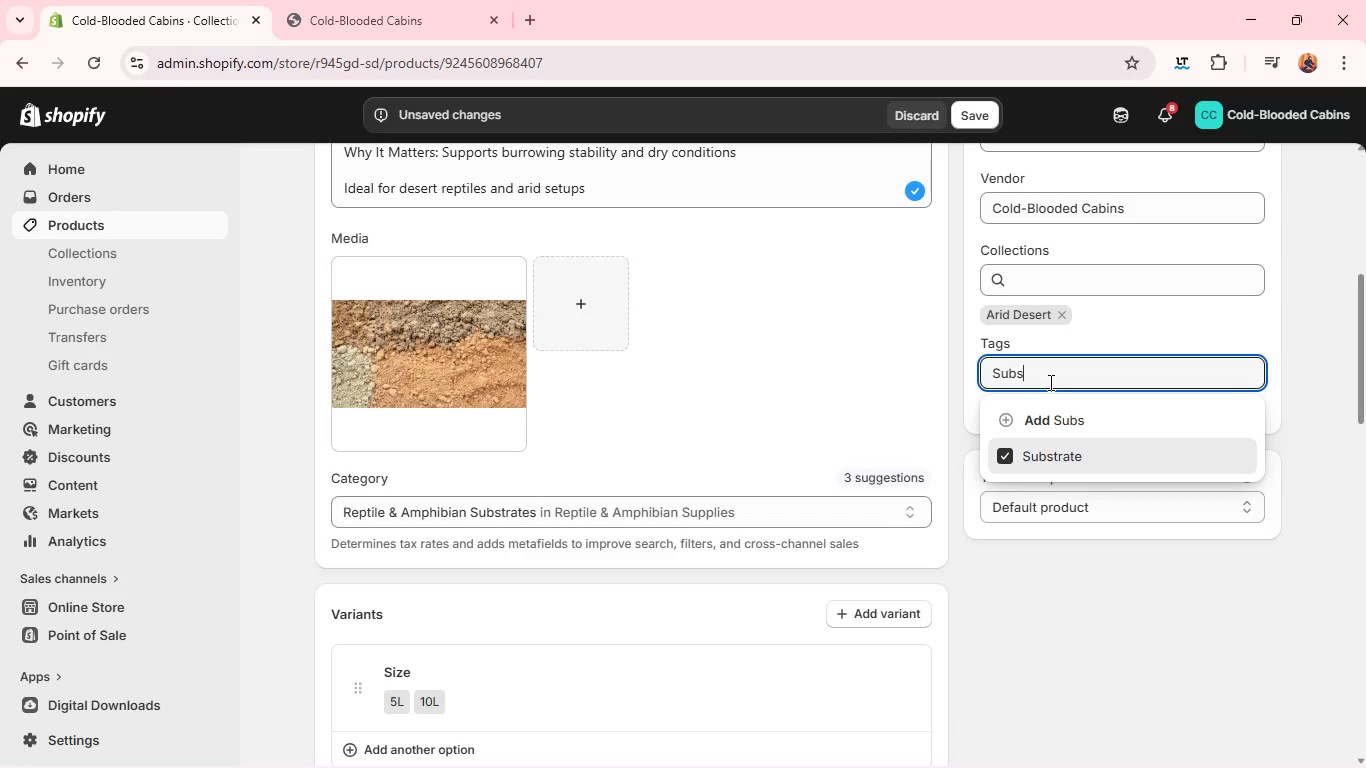 
double_click([1049, 382])
 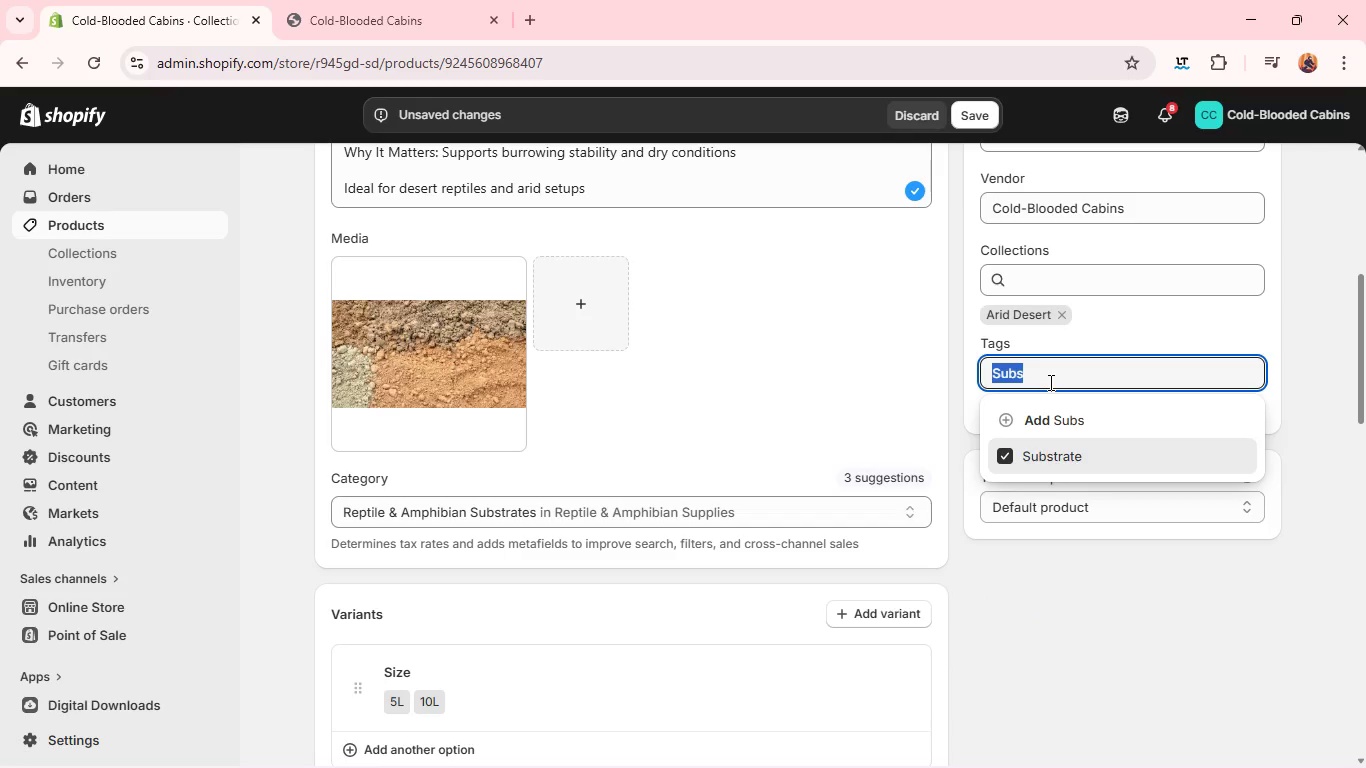 
triple_click([1049, 382])
 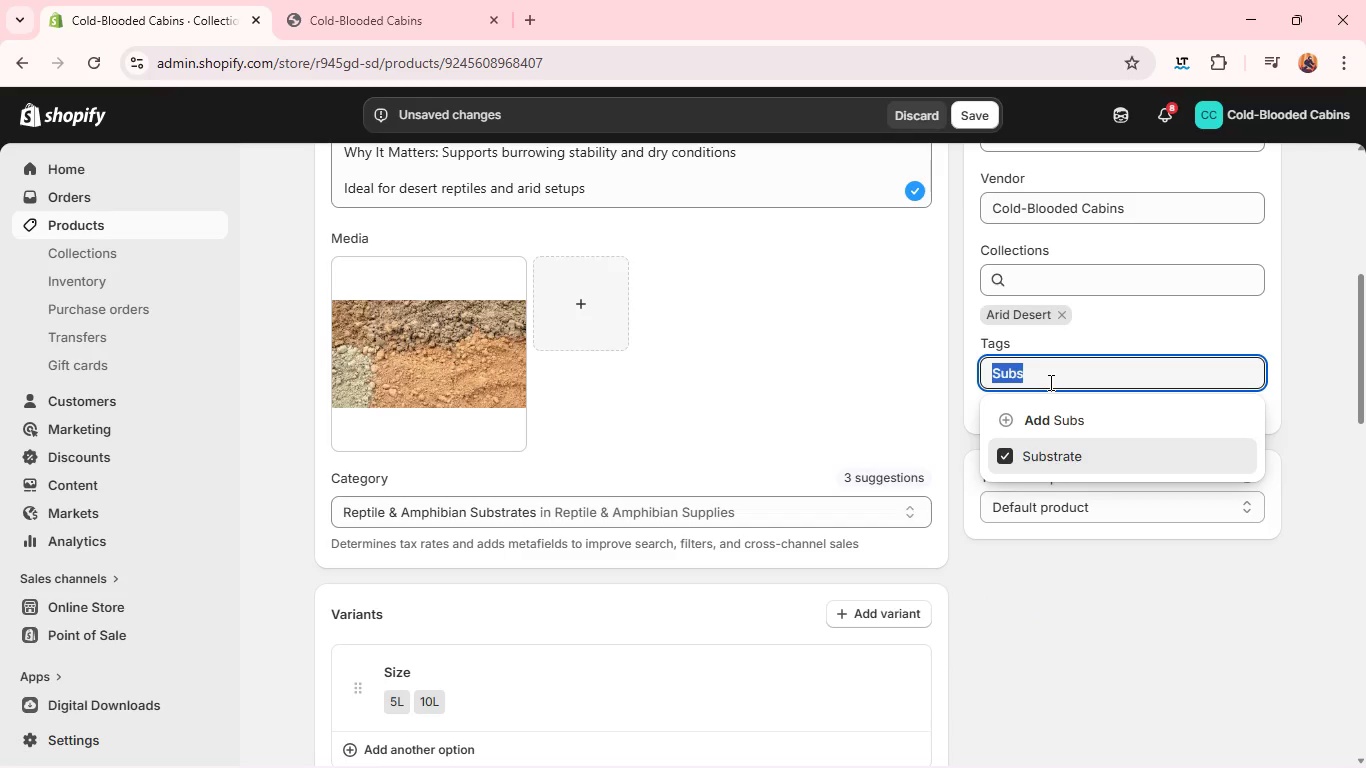 
type(Arid)
 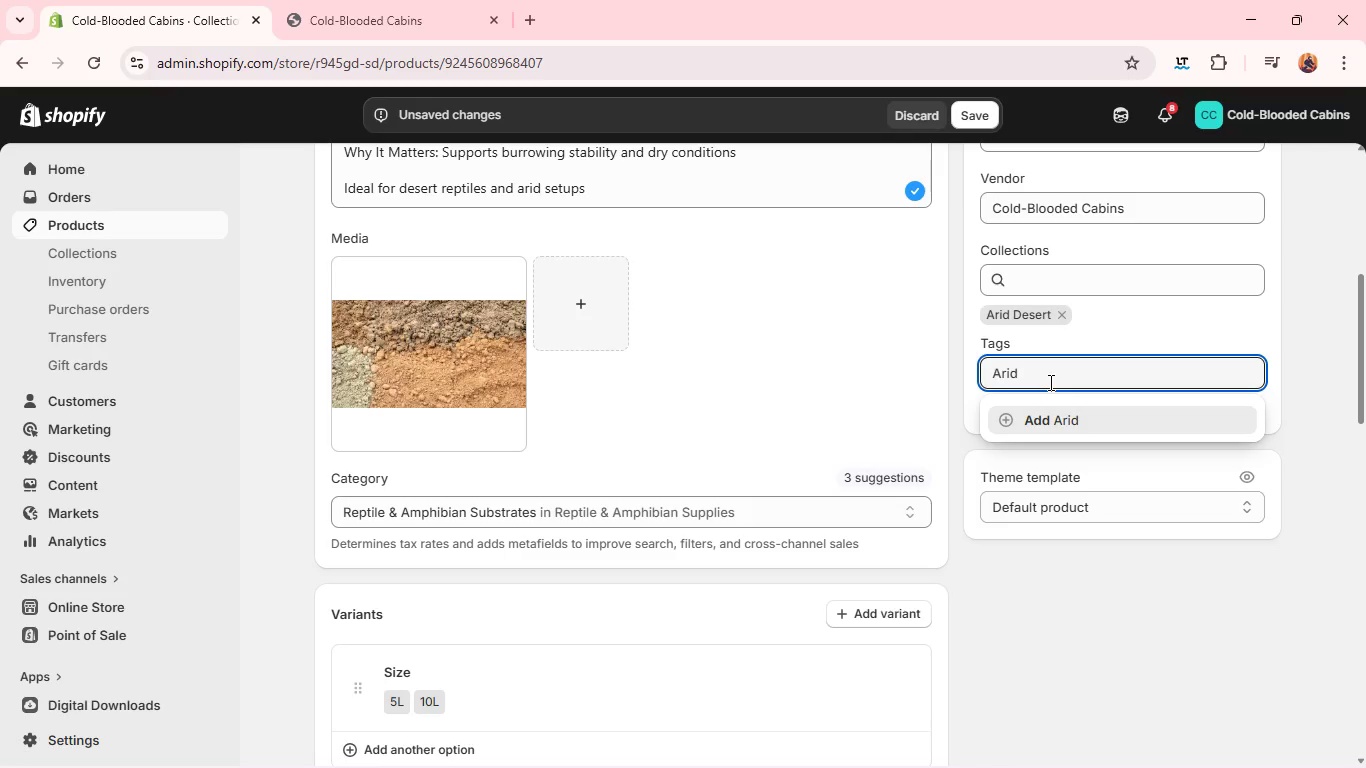 
key(Enter)
 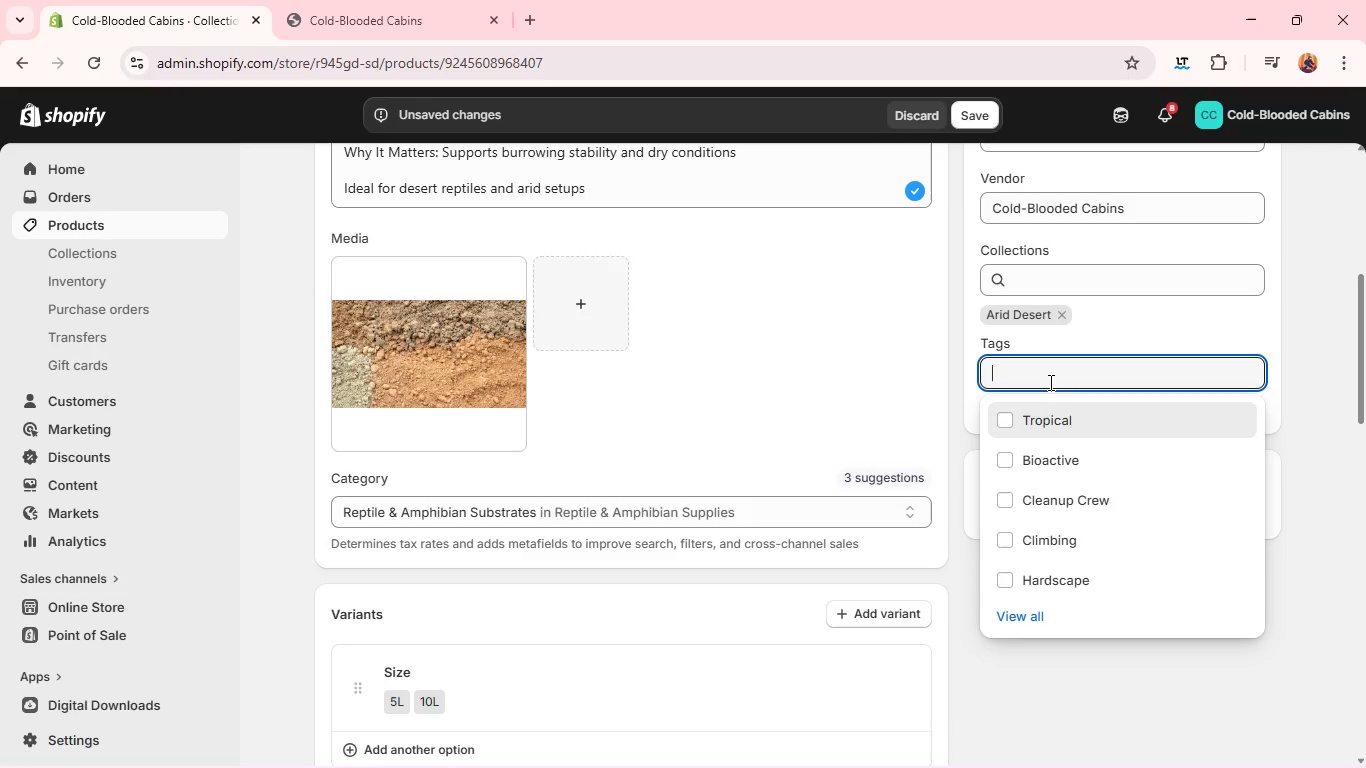 
type(Reptile Soil)
 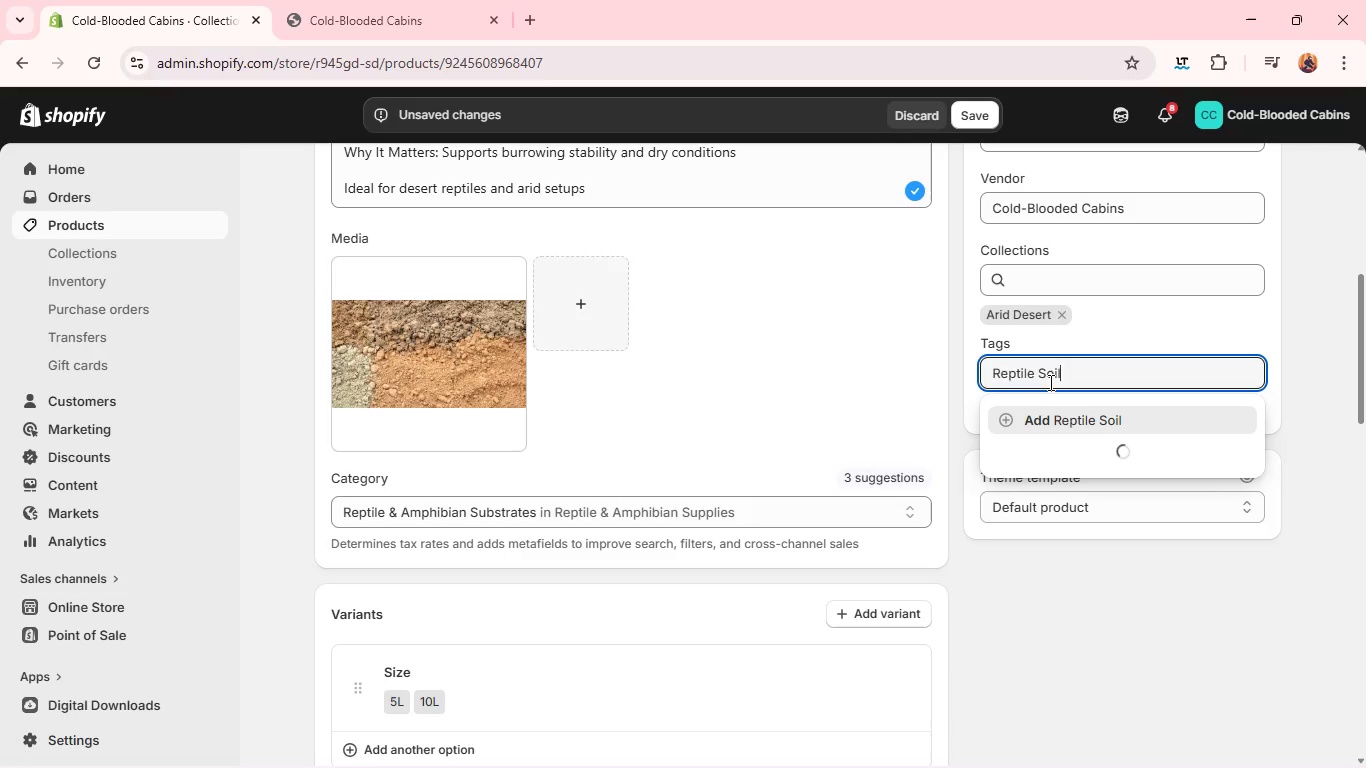 
key(Enter)
 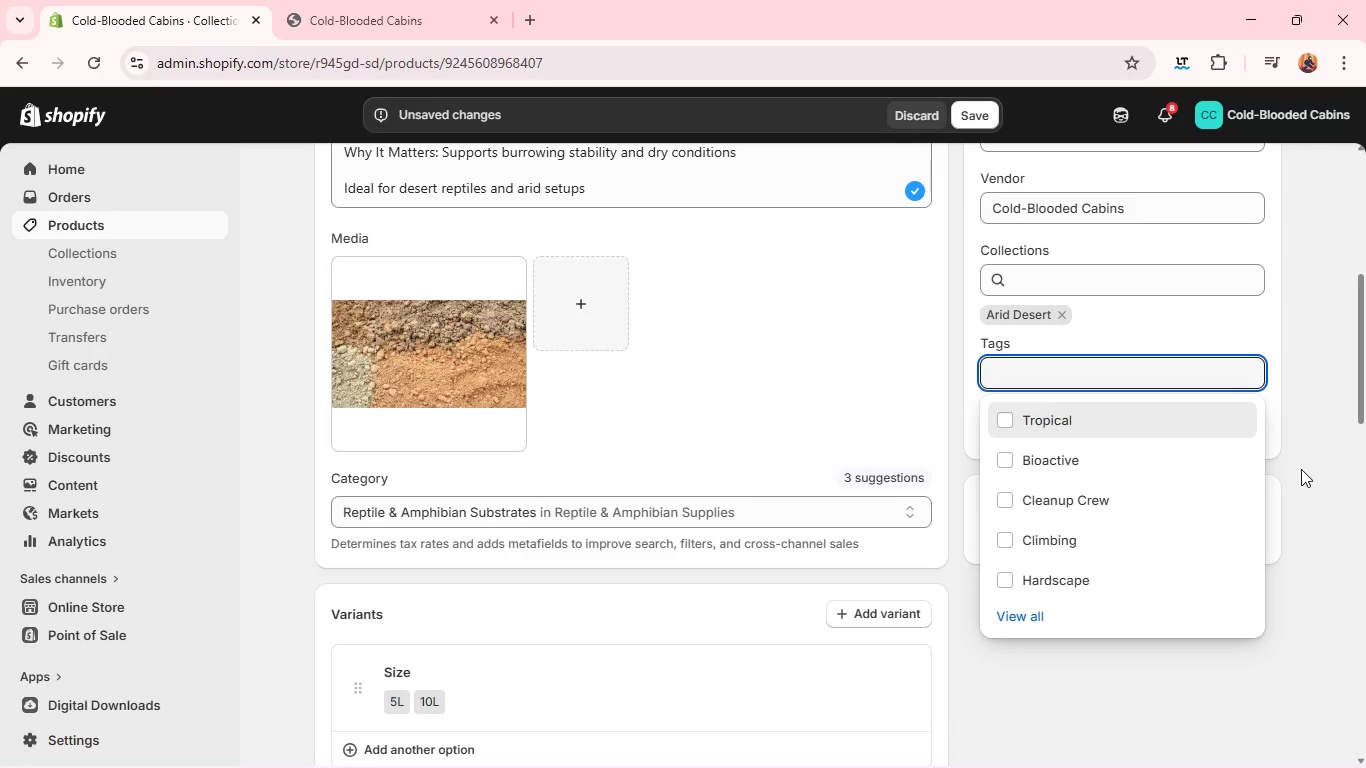 
left_click([1317, 364])
 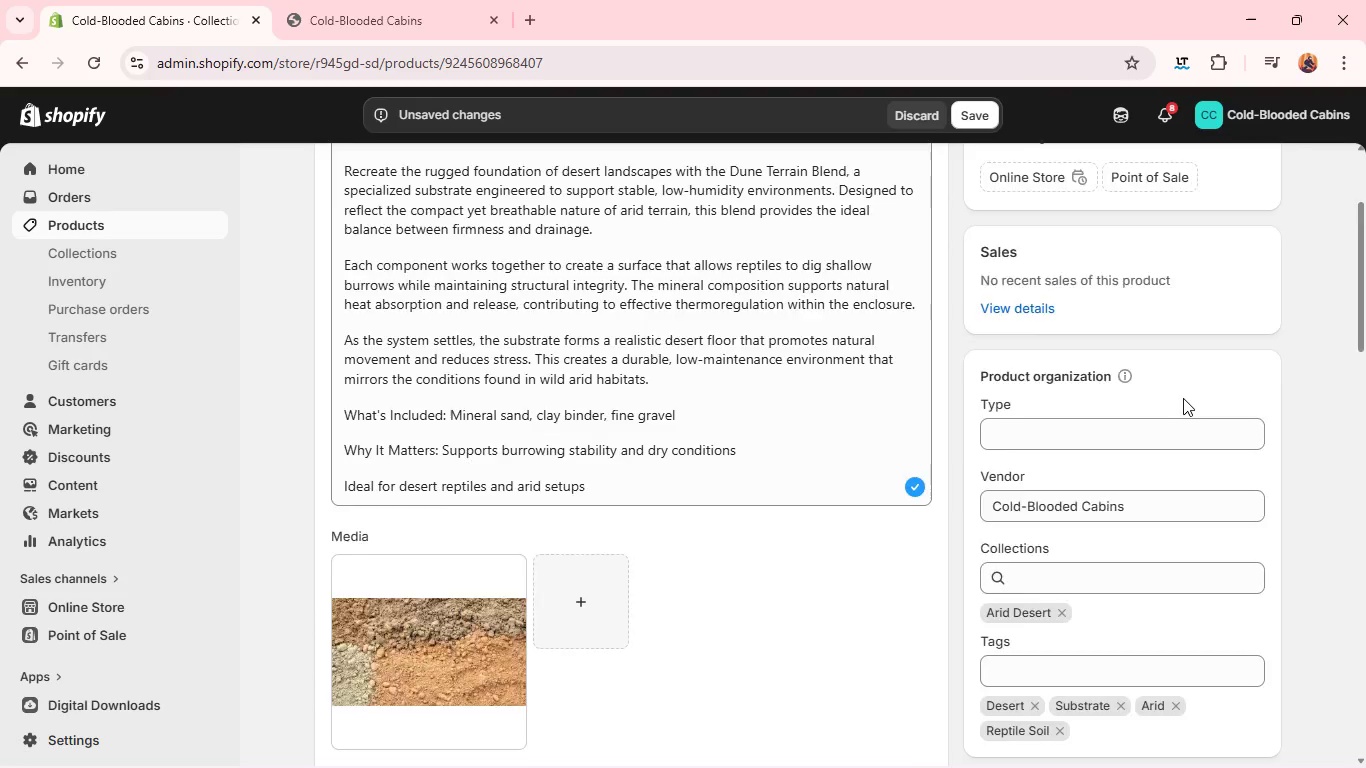 
left_click([1084, 271])
 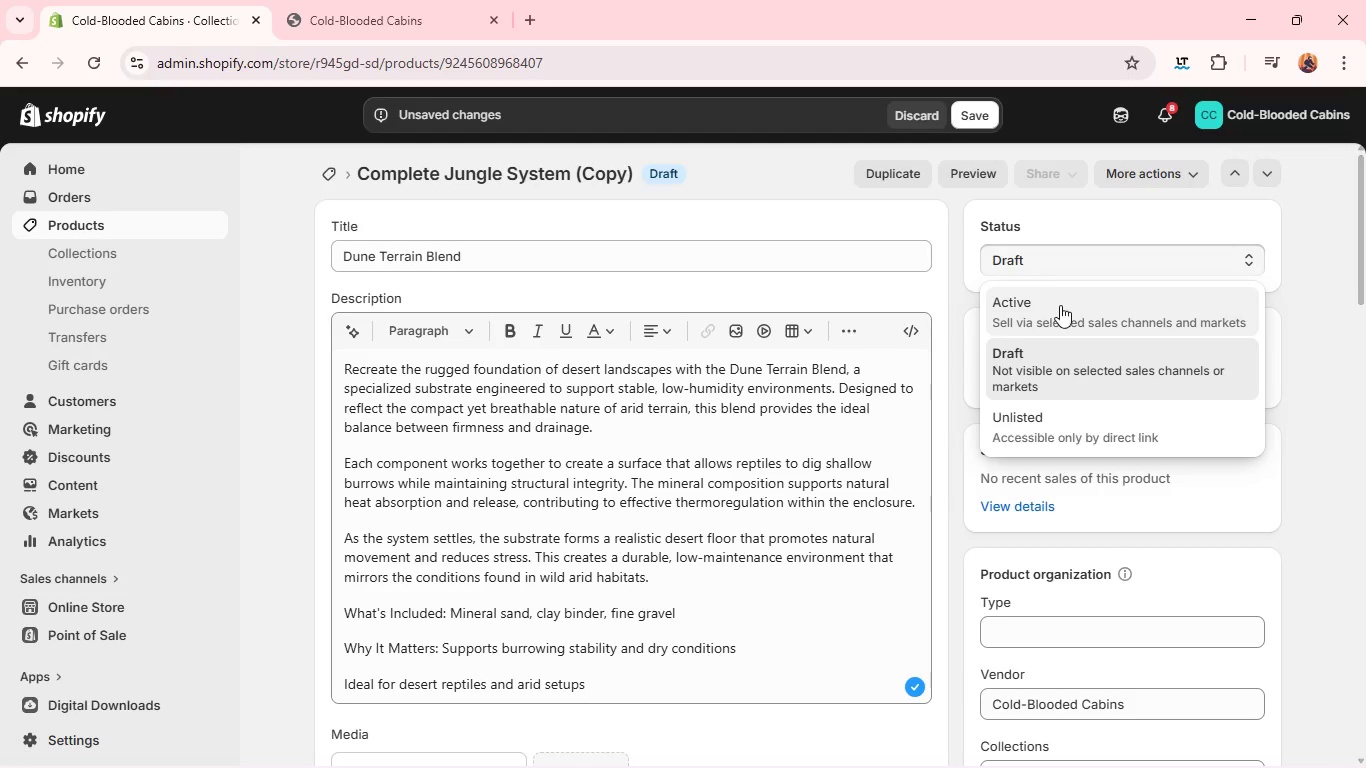 
left_click([1058, 307])
 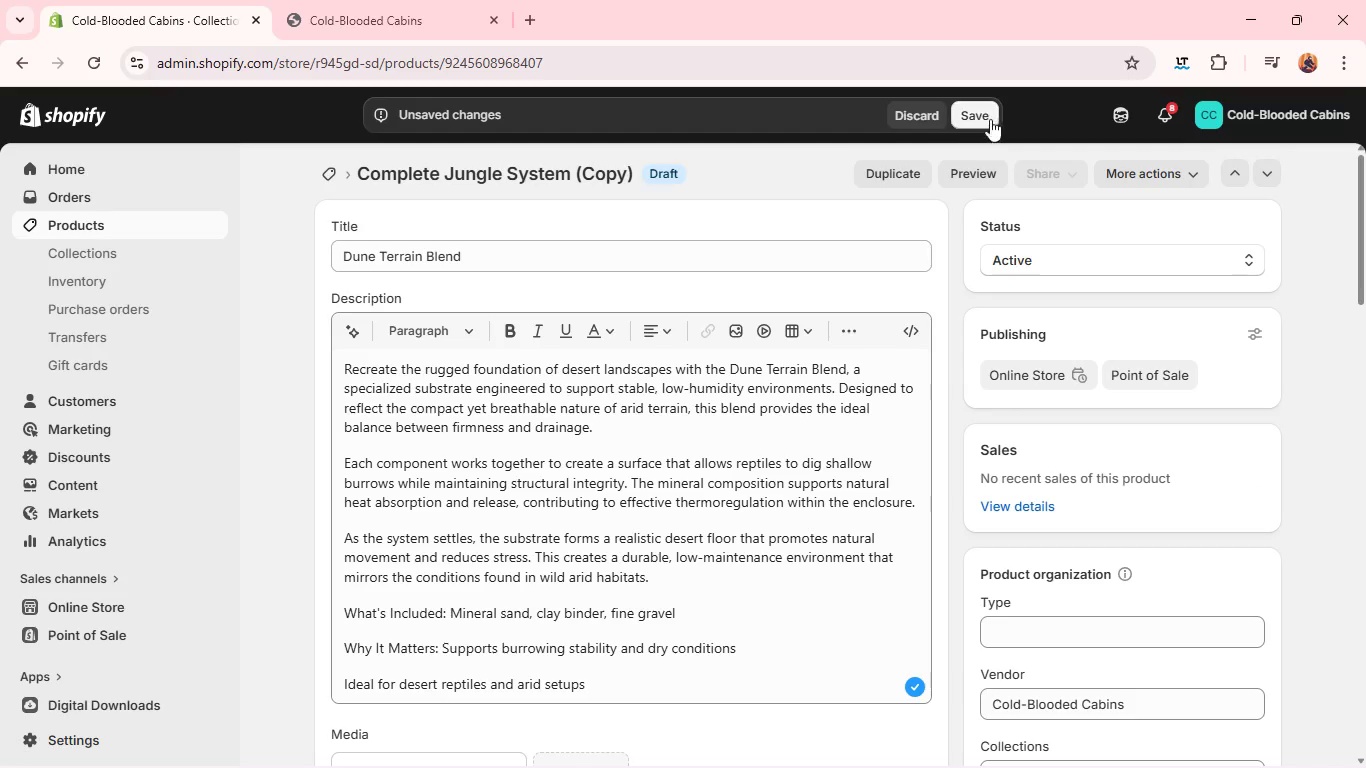 
left_click([989, 116])
 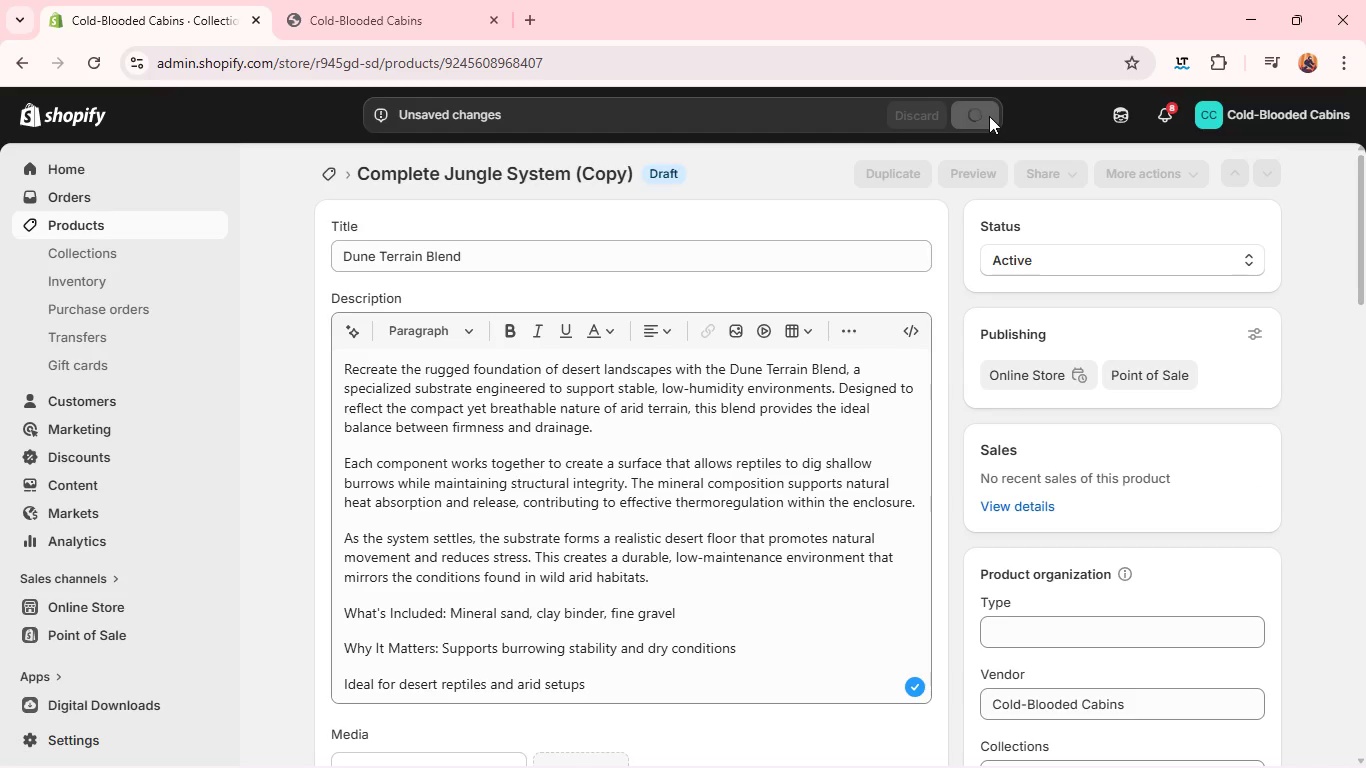 
mouse_move([941, 158])
 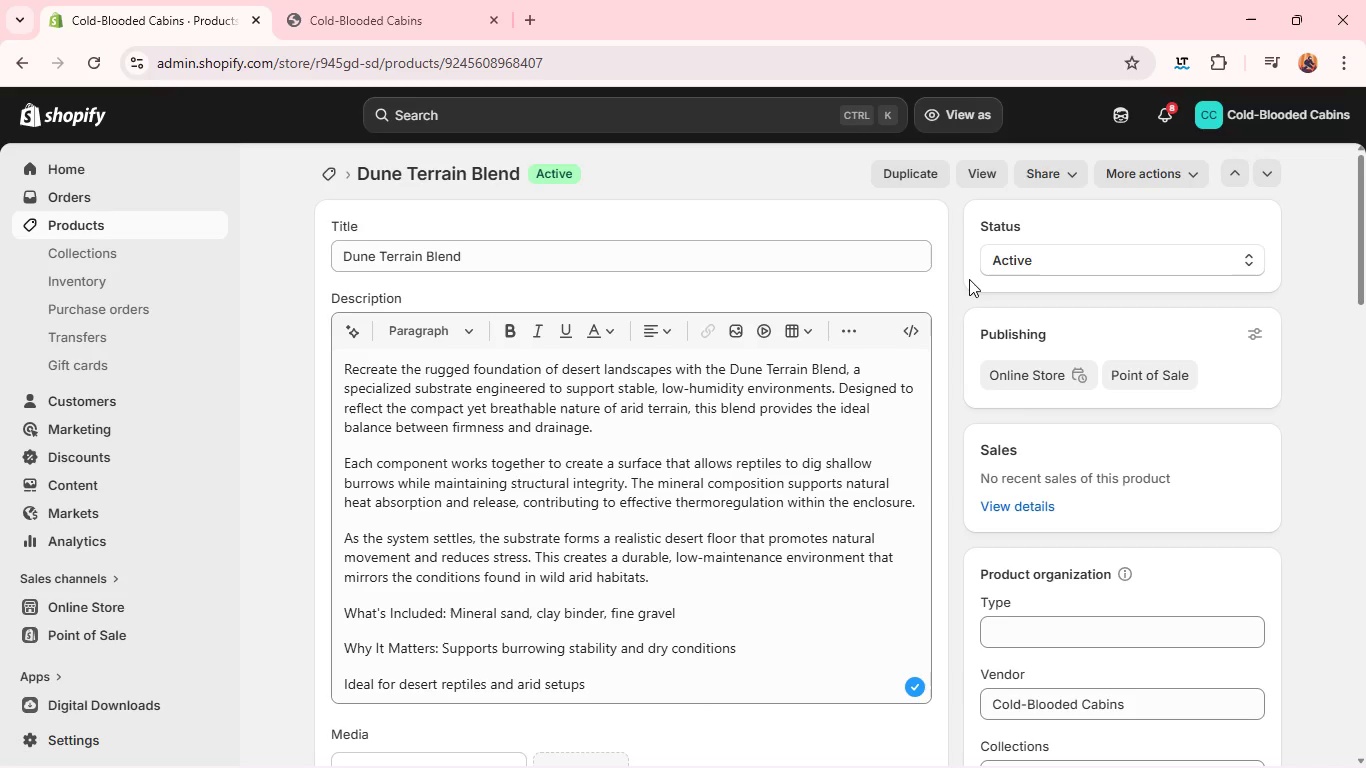 
wait(9.91)
 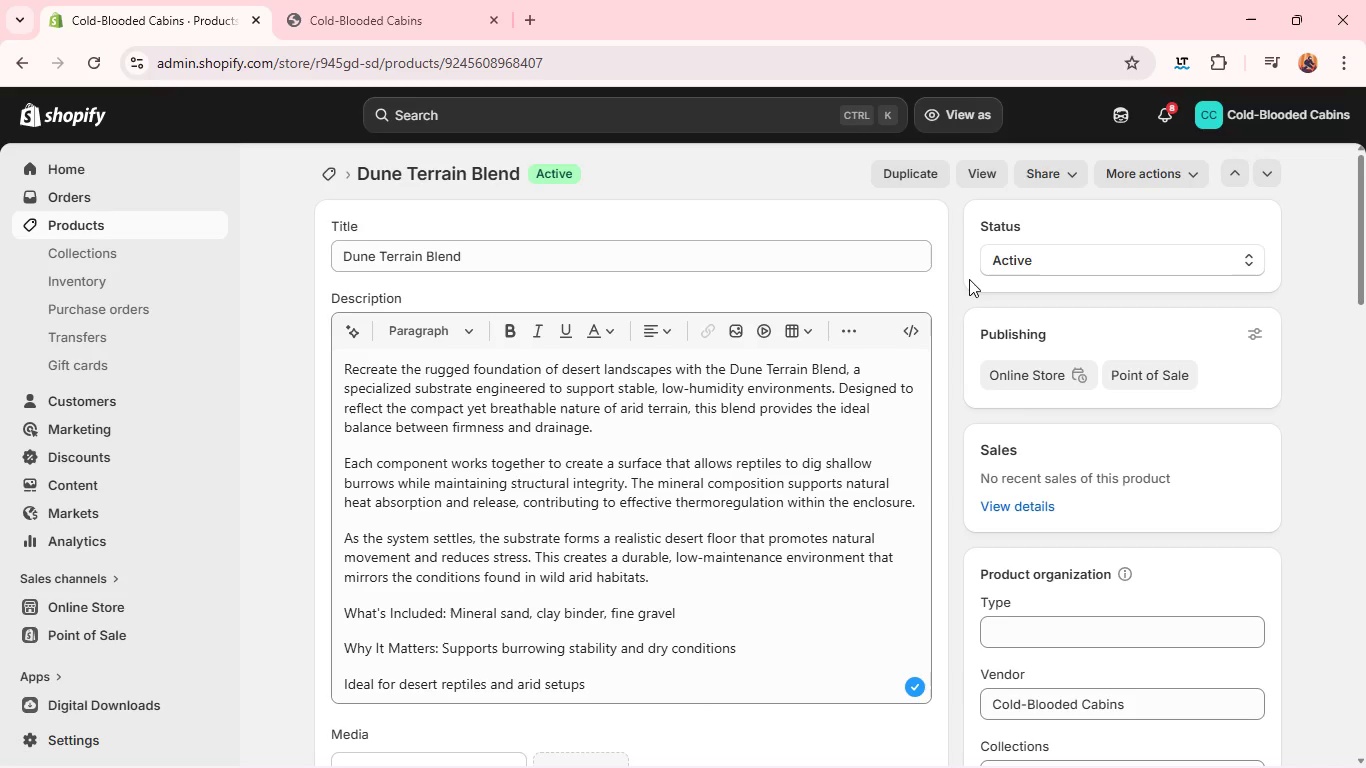 
left_click([909, 172])
 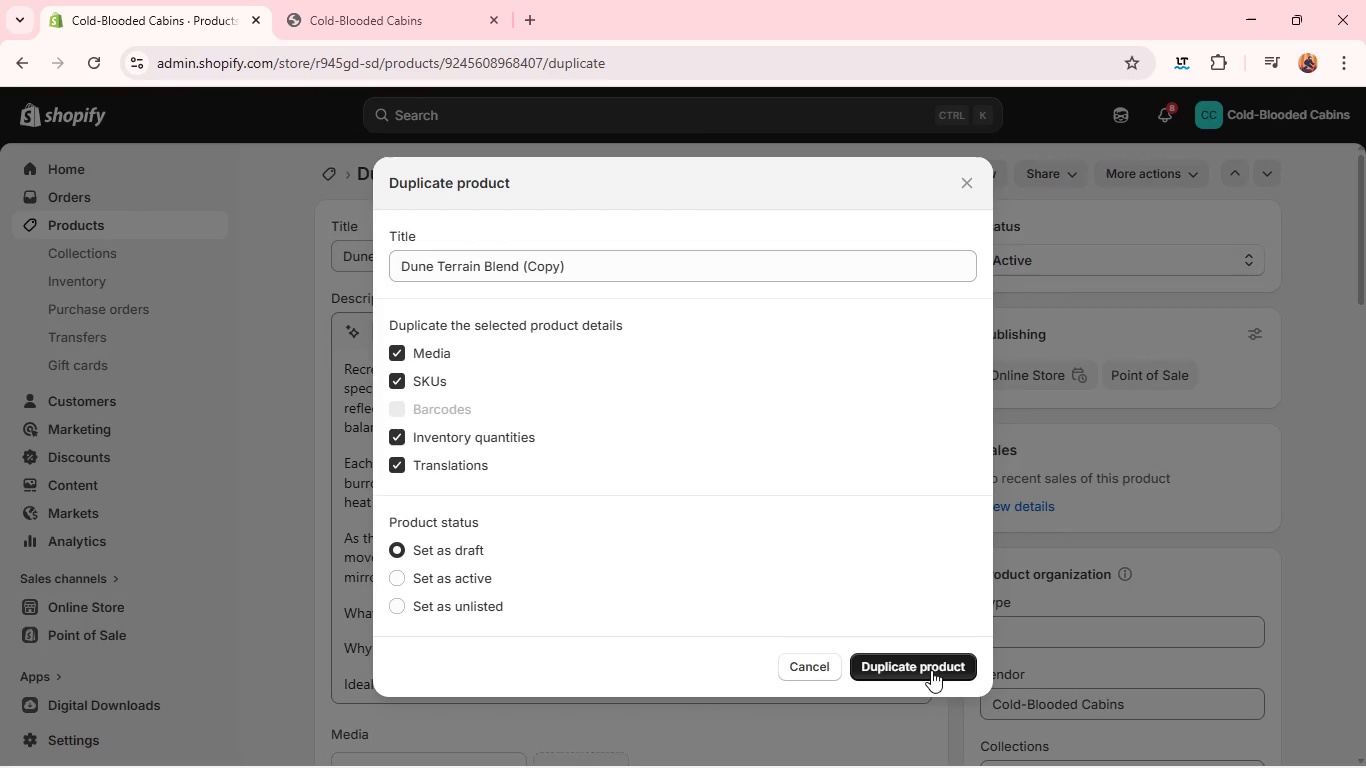 
left_click([917, 664])
 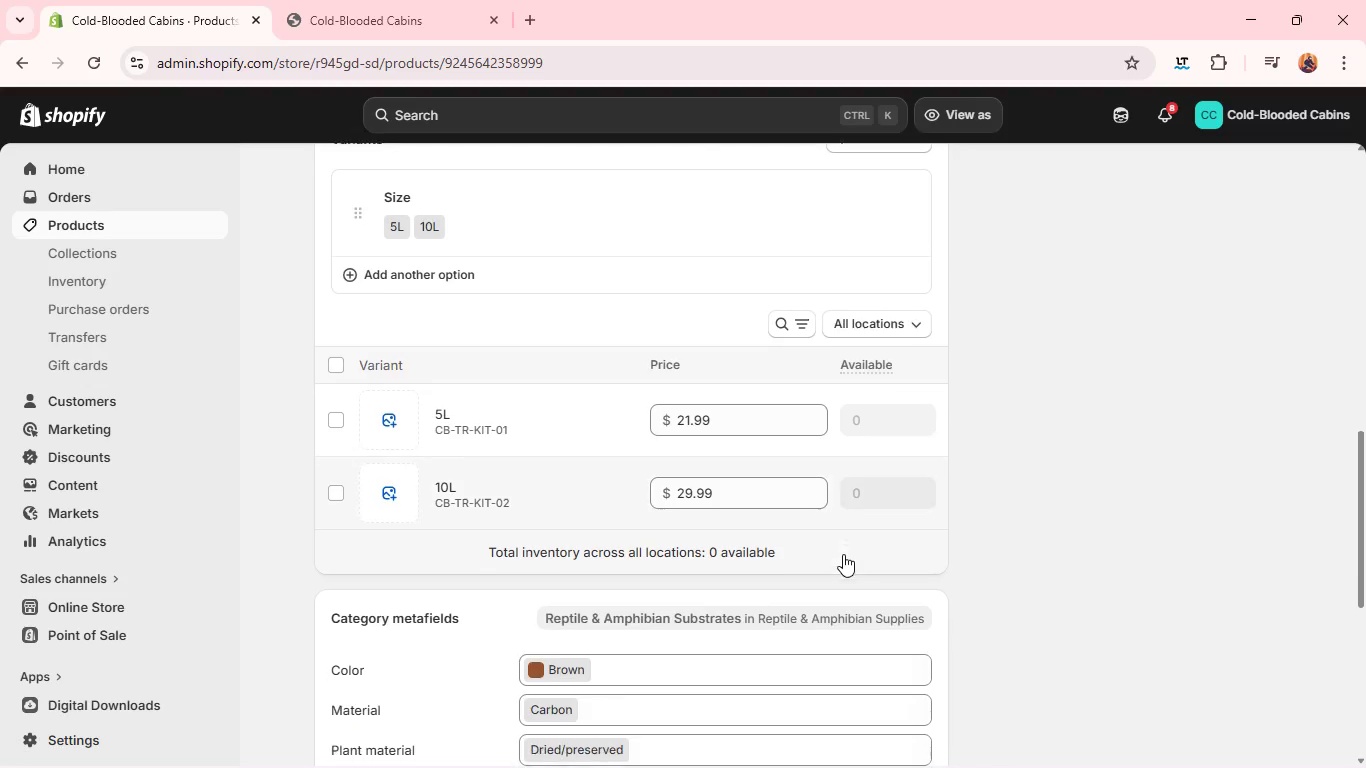 
wait(12.42)
 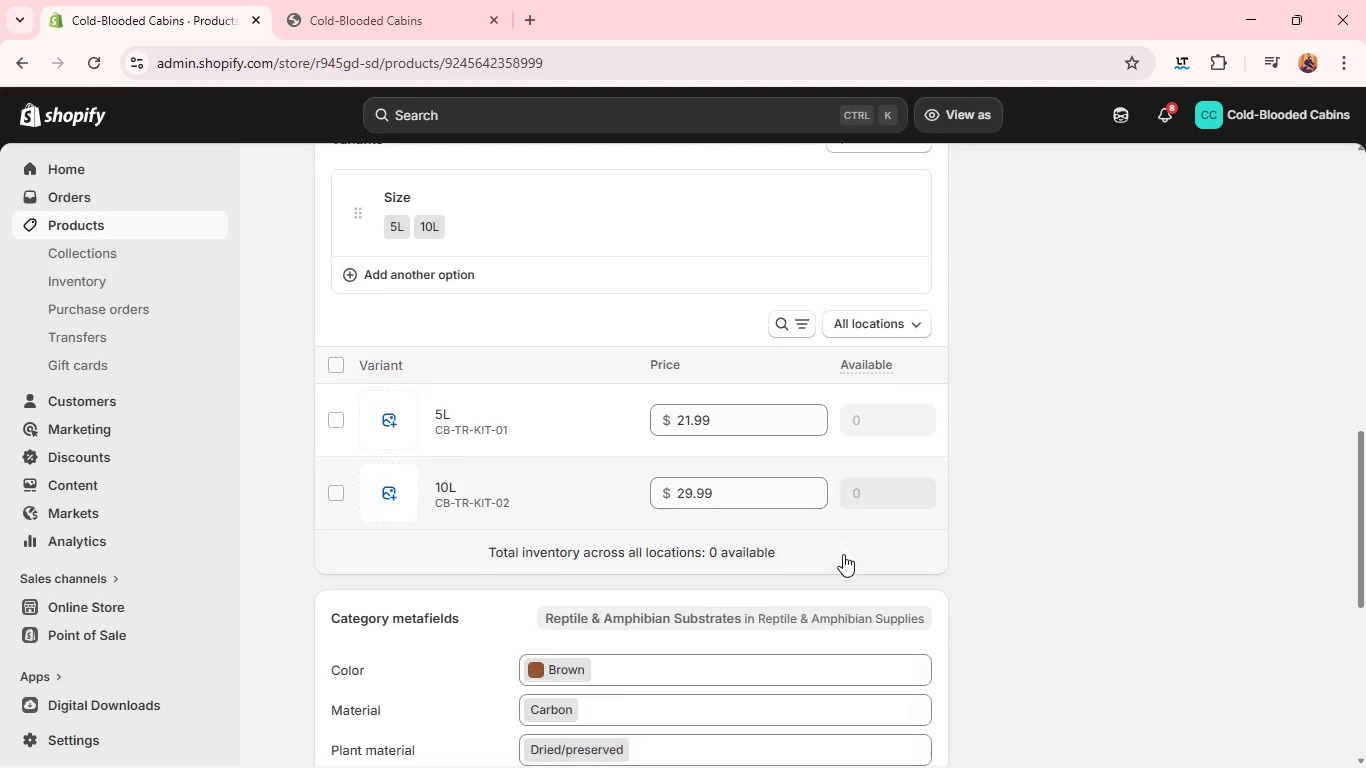 
left_click([113, 225])
 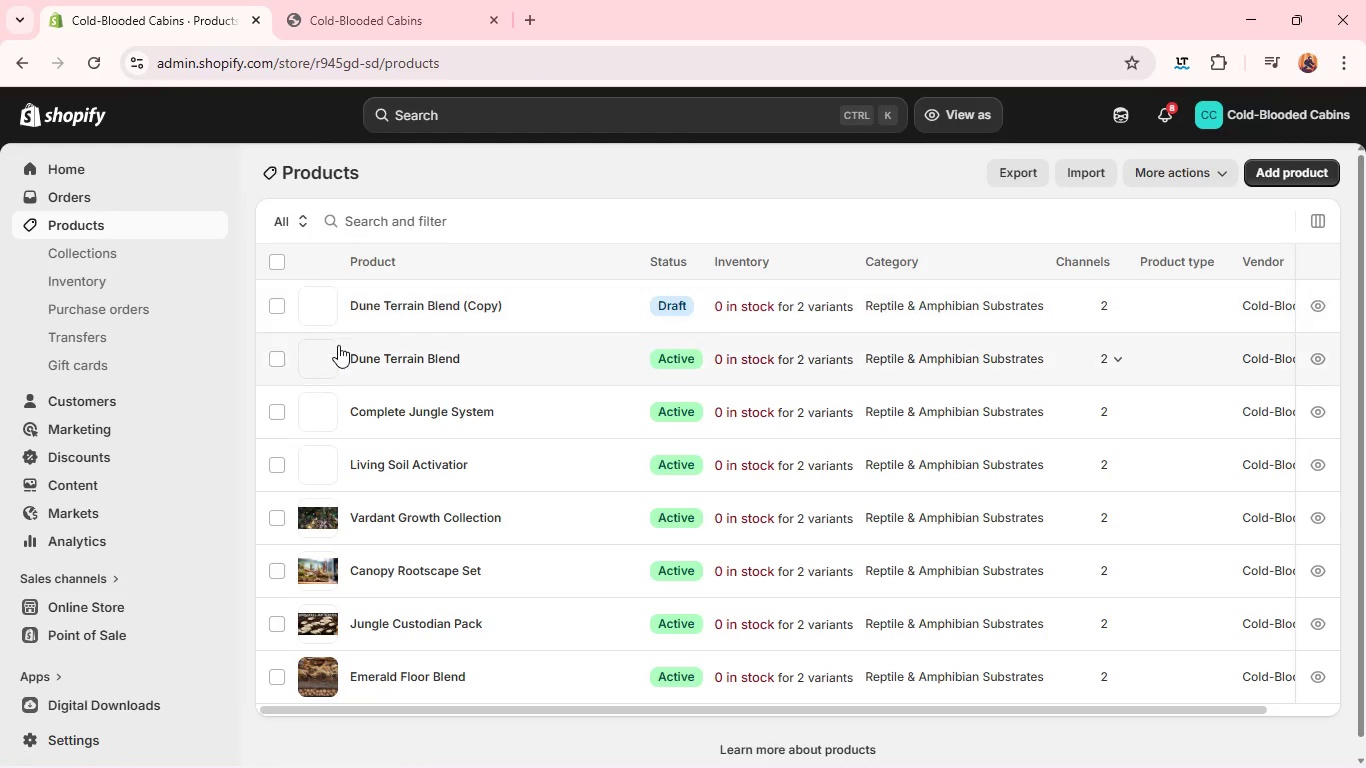 
left_click([333, 365])
 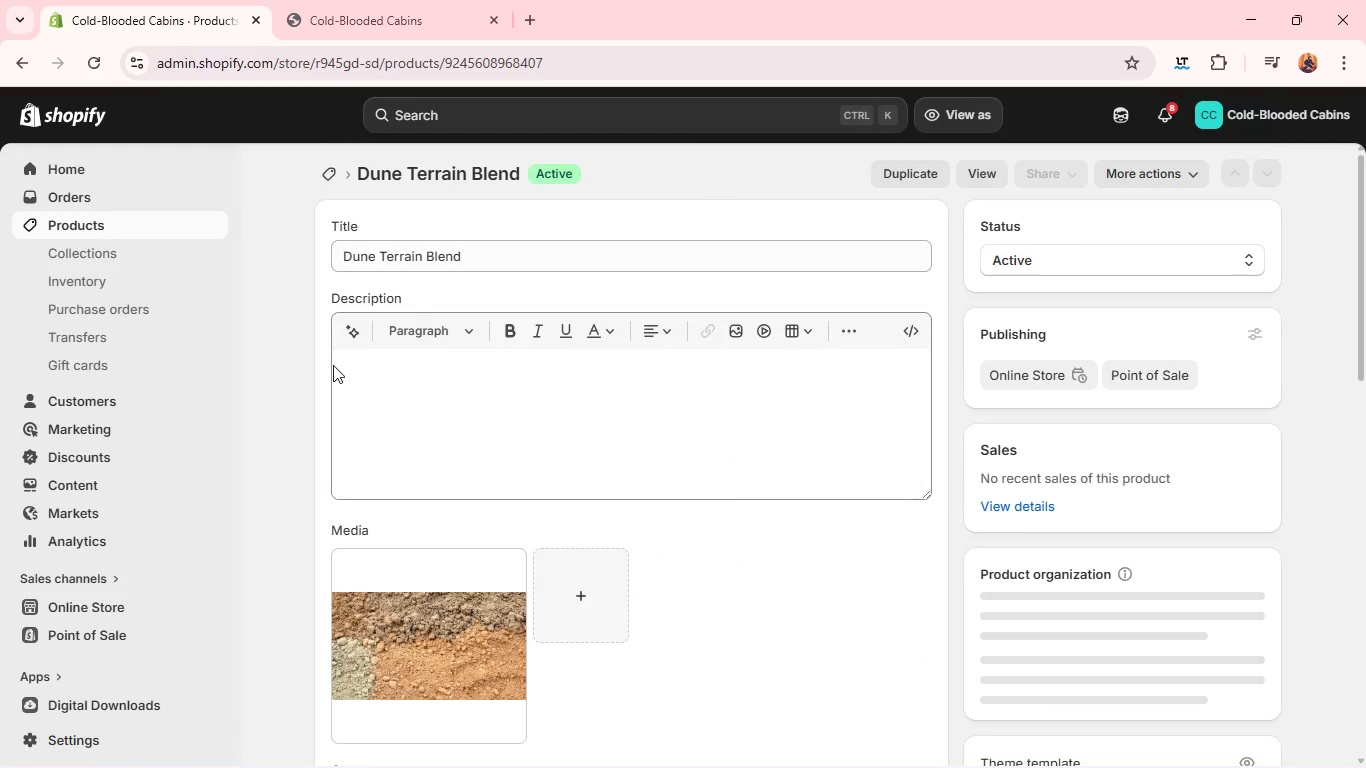 
mouse_move([577, 566])
 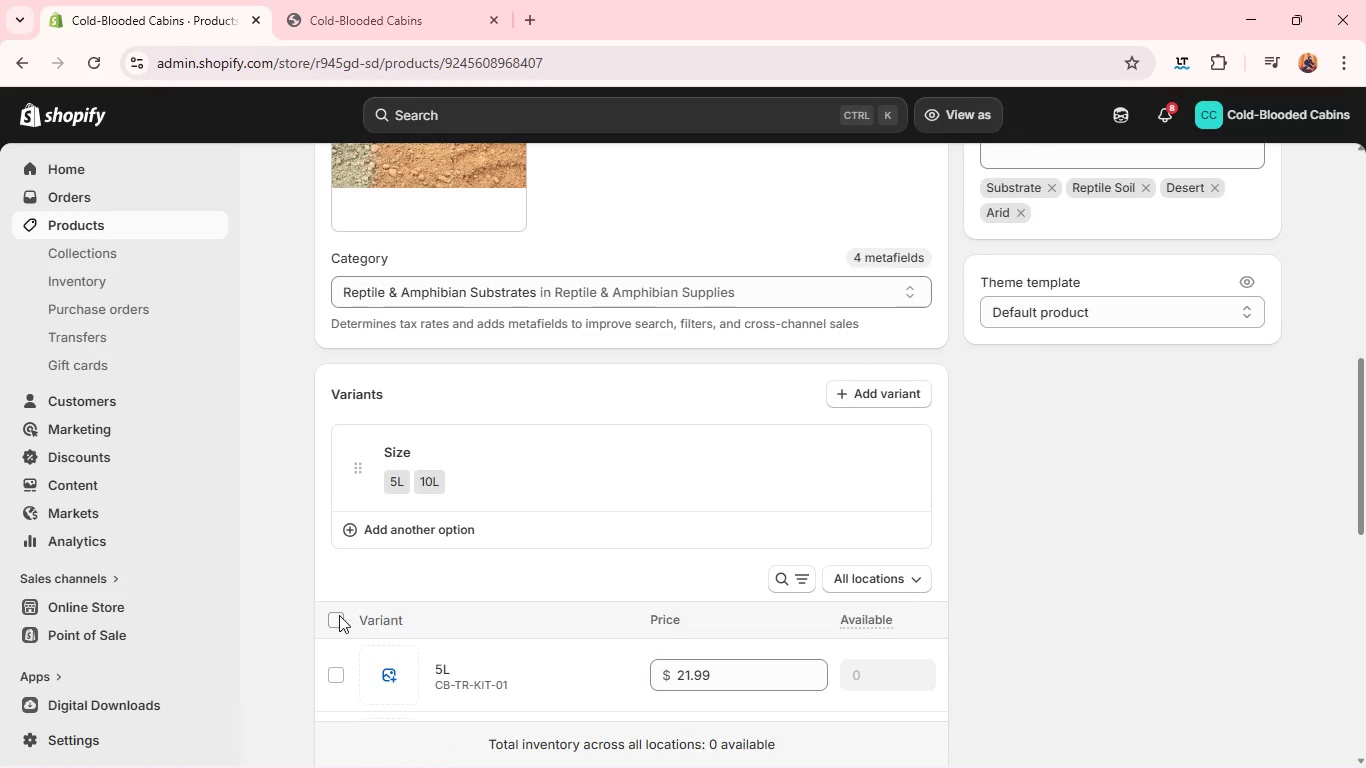 
left_click([338, 616])
 